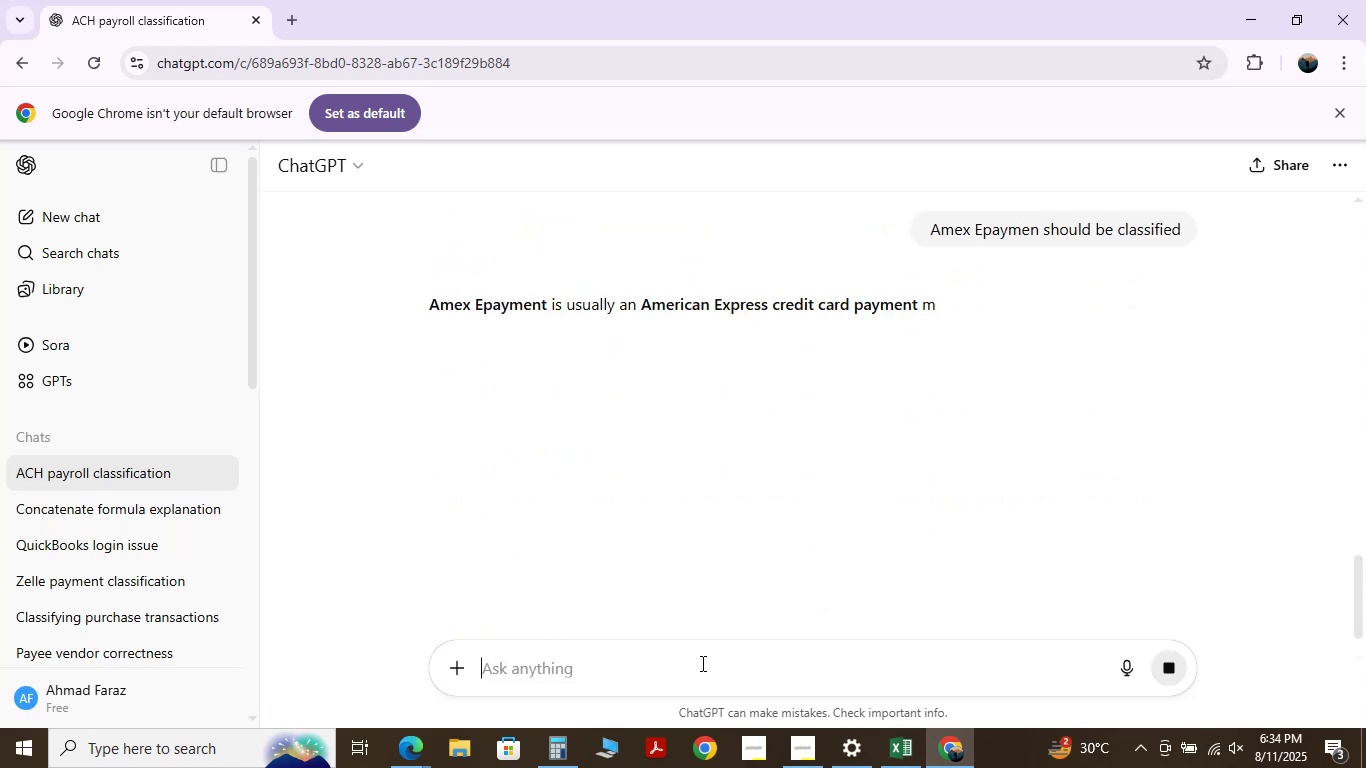 
scroll: coordinate [768, 546], scroll_direction: down, amount: 6.0
 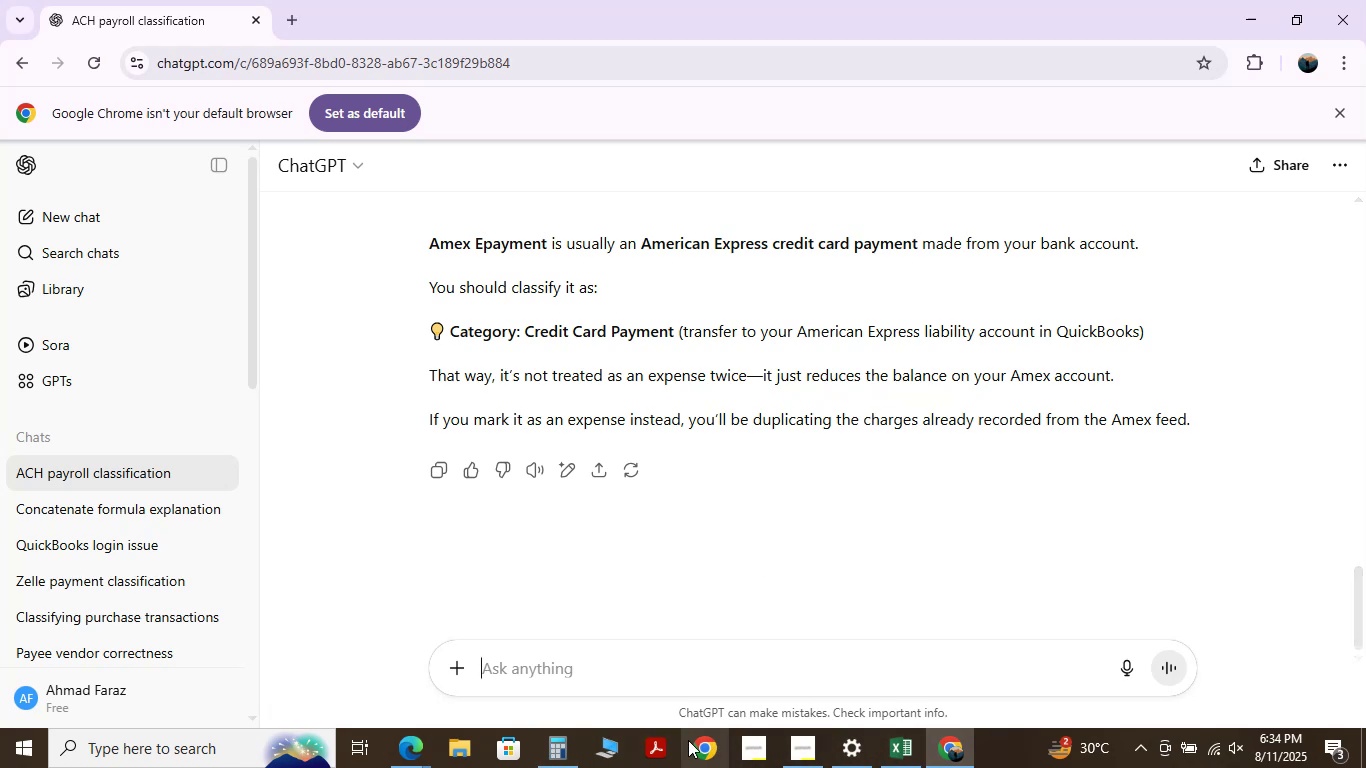 
mouse_move([403, 725])
 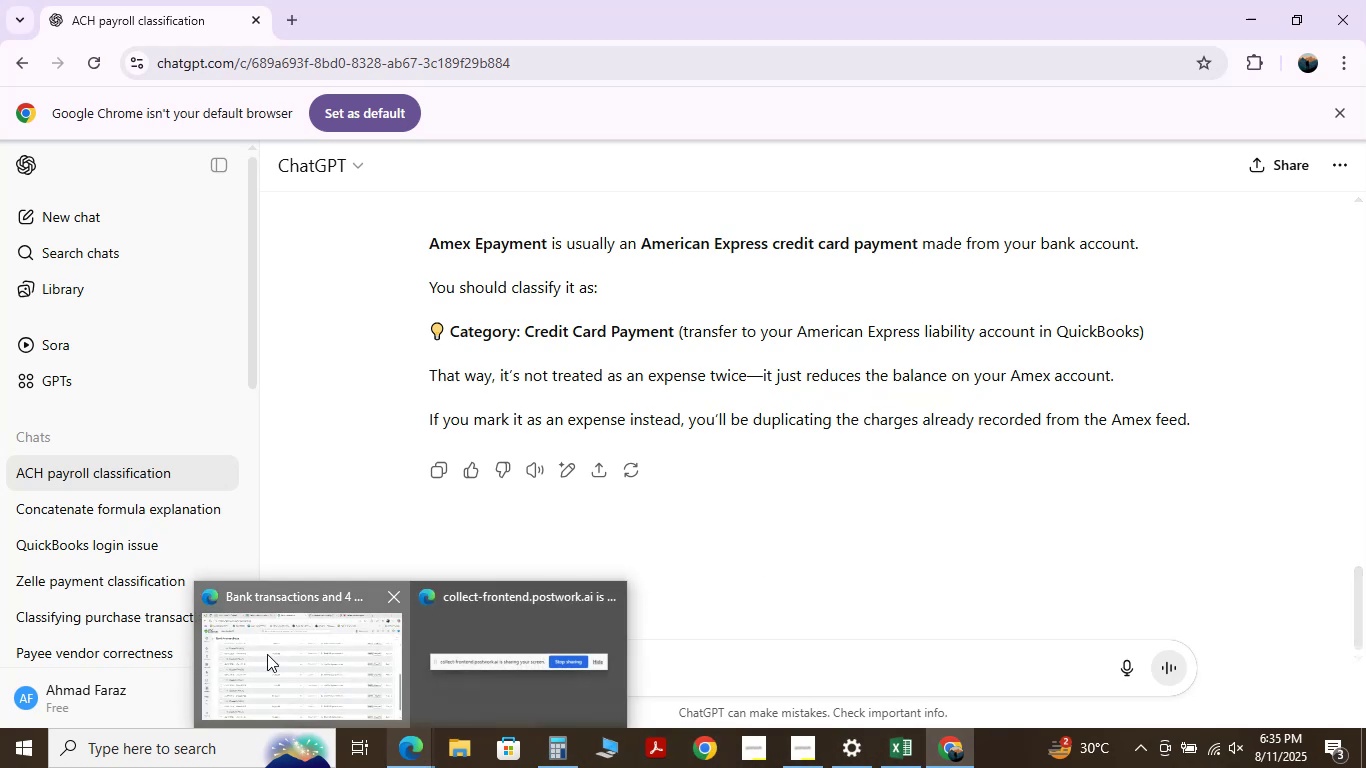 
left_click([267, 654])
 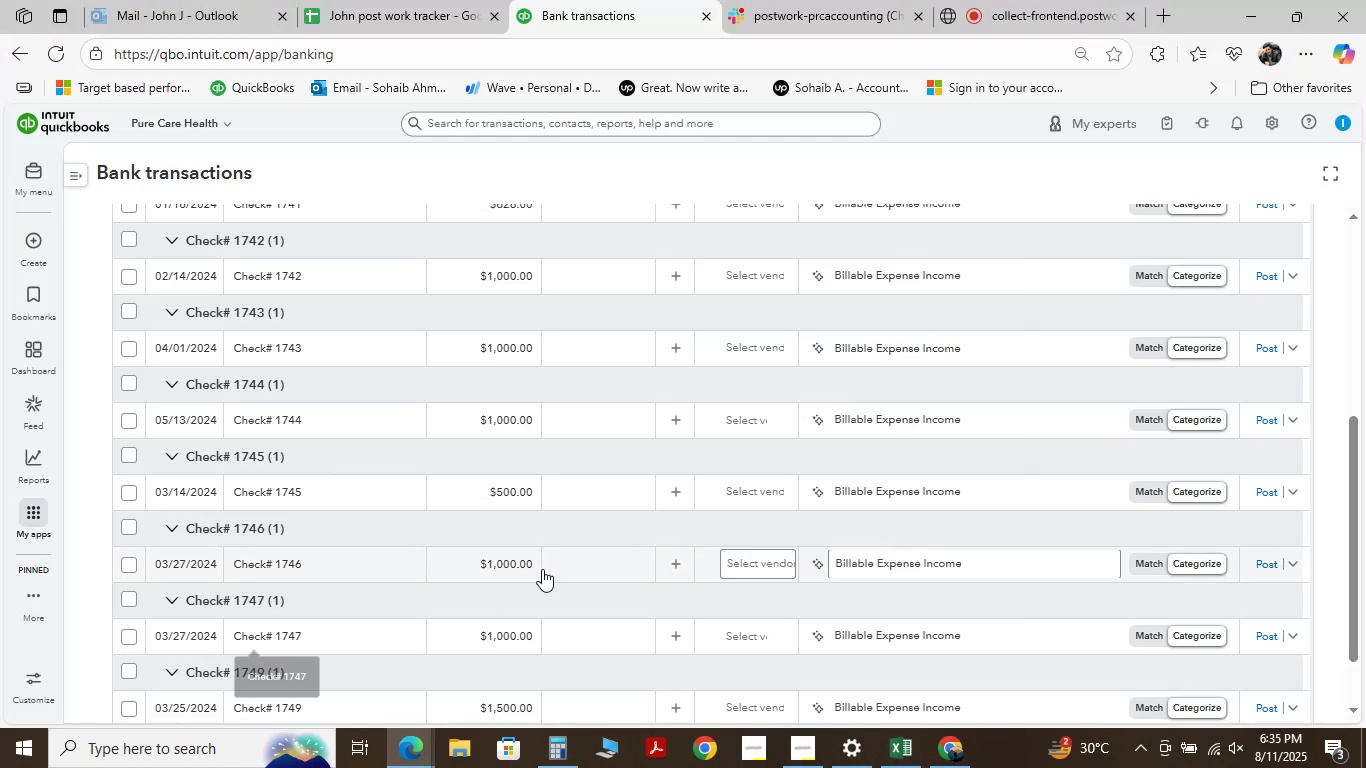 
scroll: coordinate [558, 550], scroll_direction: up, amount: 7.0
 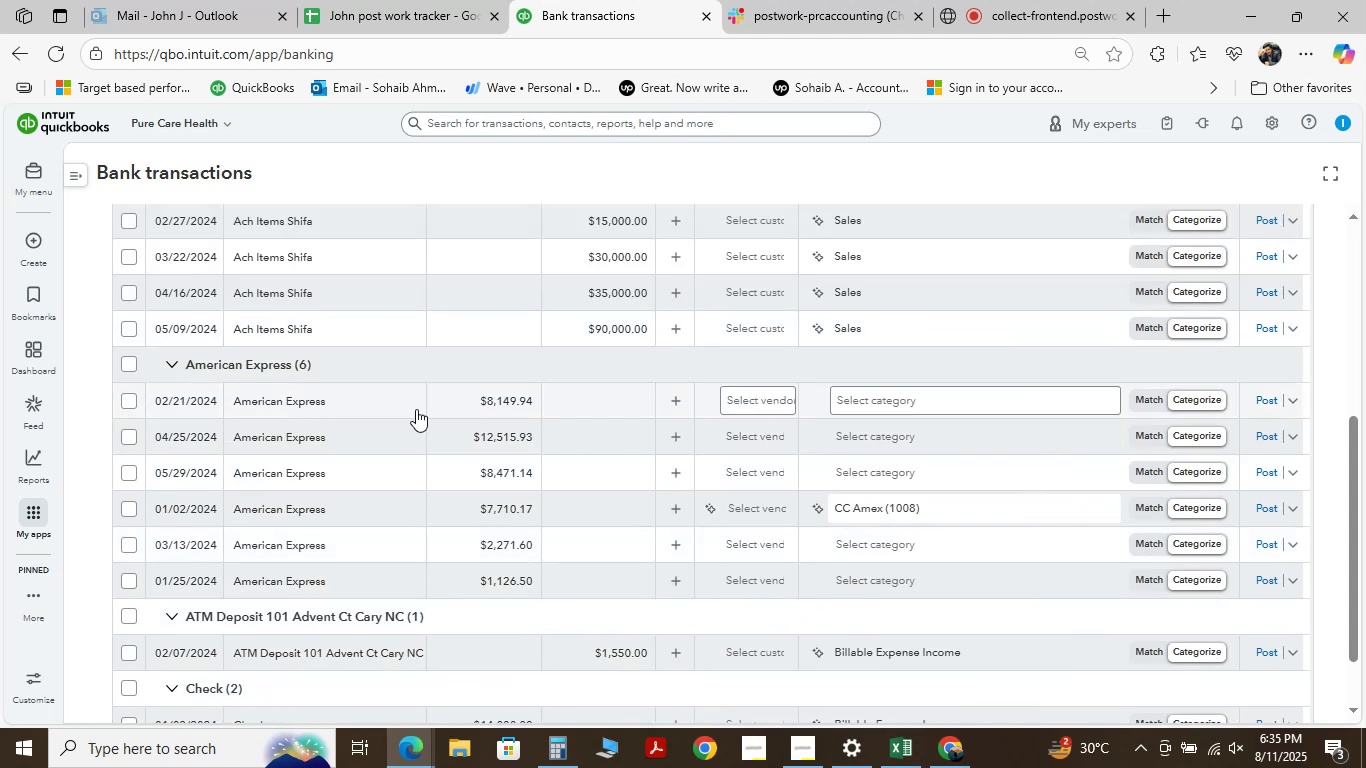 
wait(5.94)
 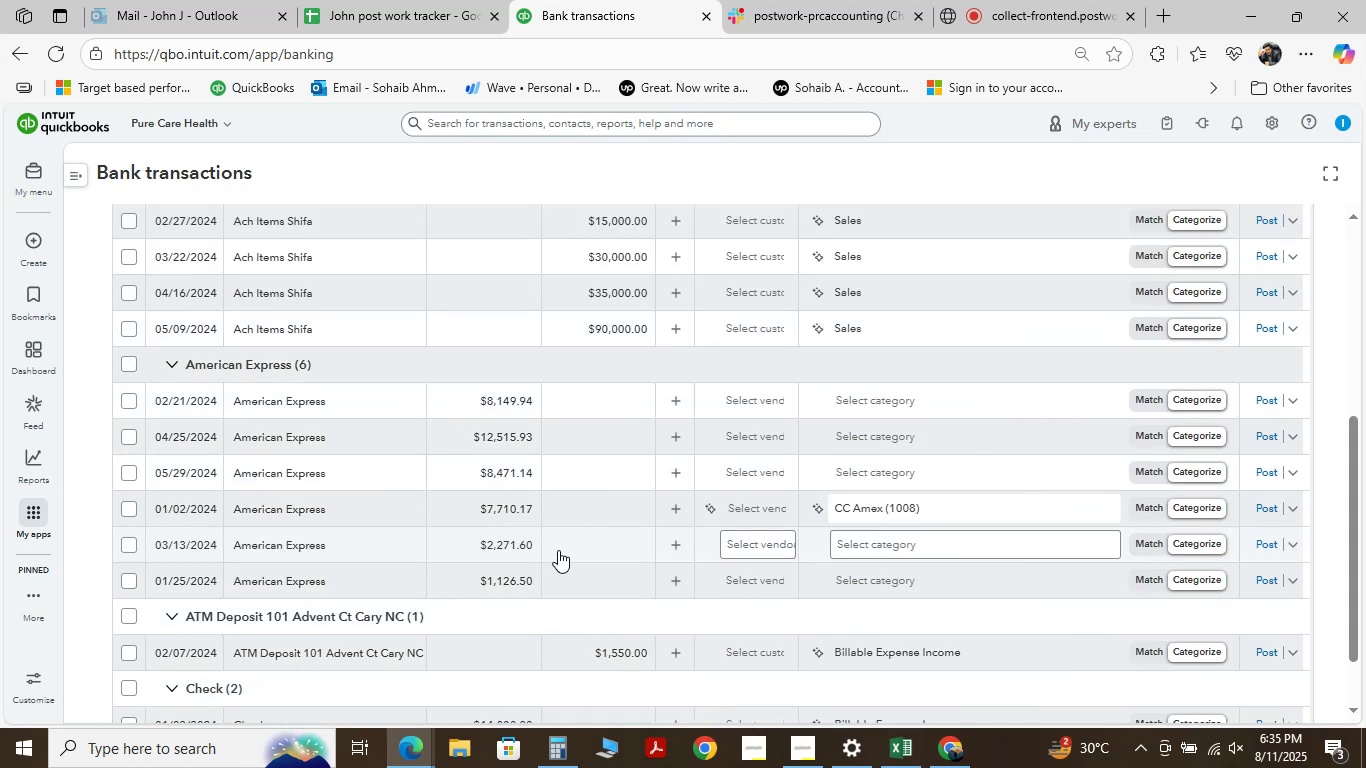 
left_click([284, 392])
 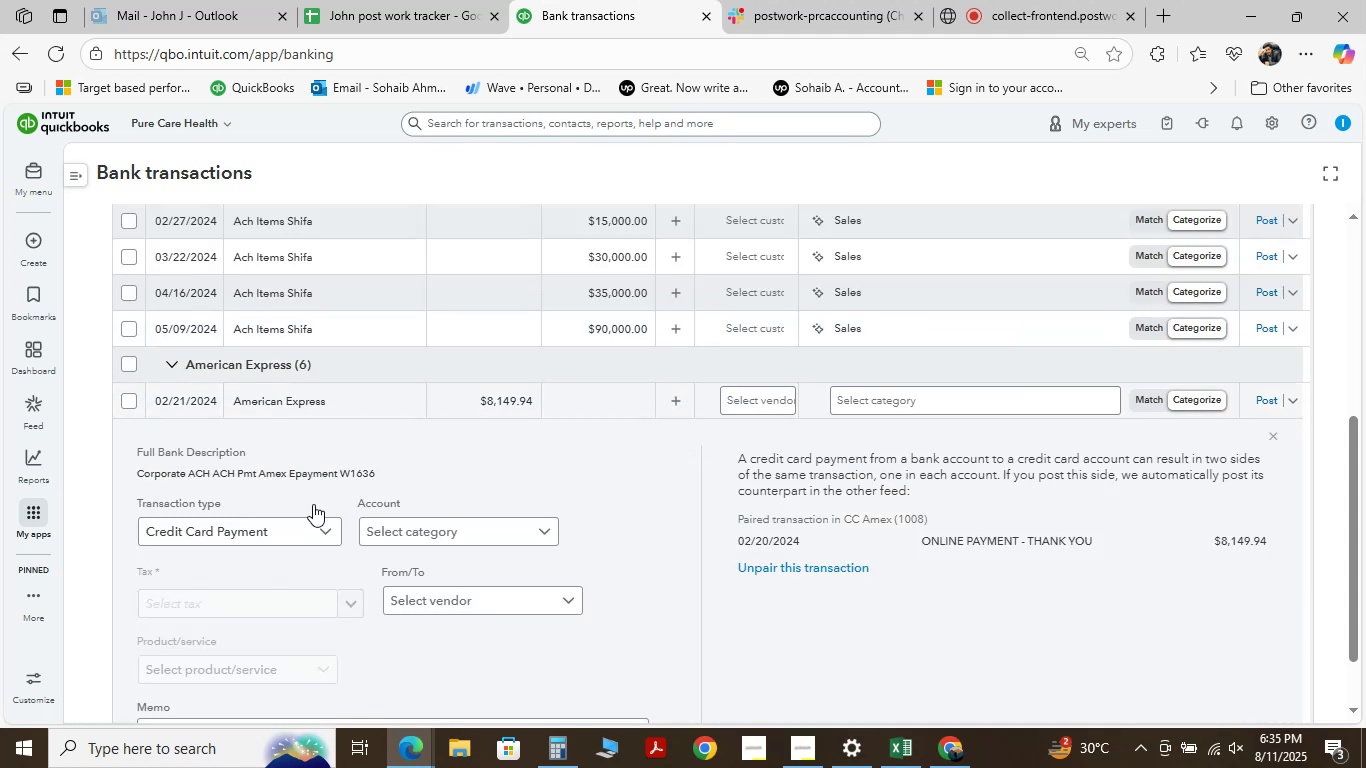 
scroll: coordinate [310, 467], scroll_direction: down, amount: 2.0
 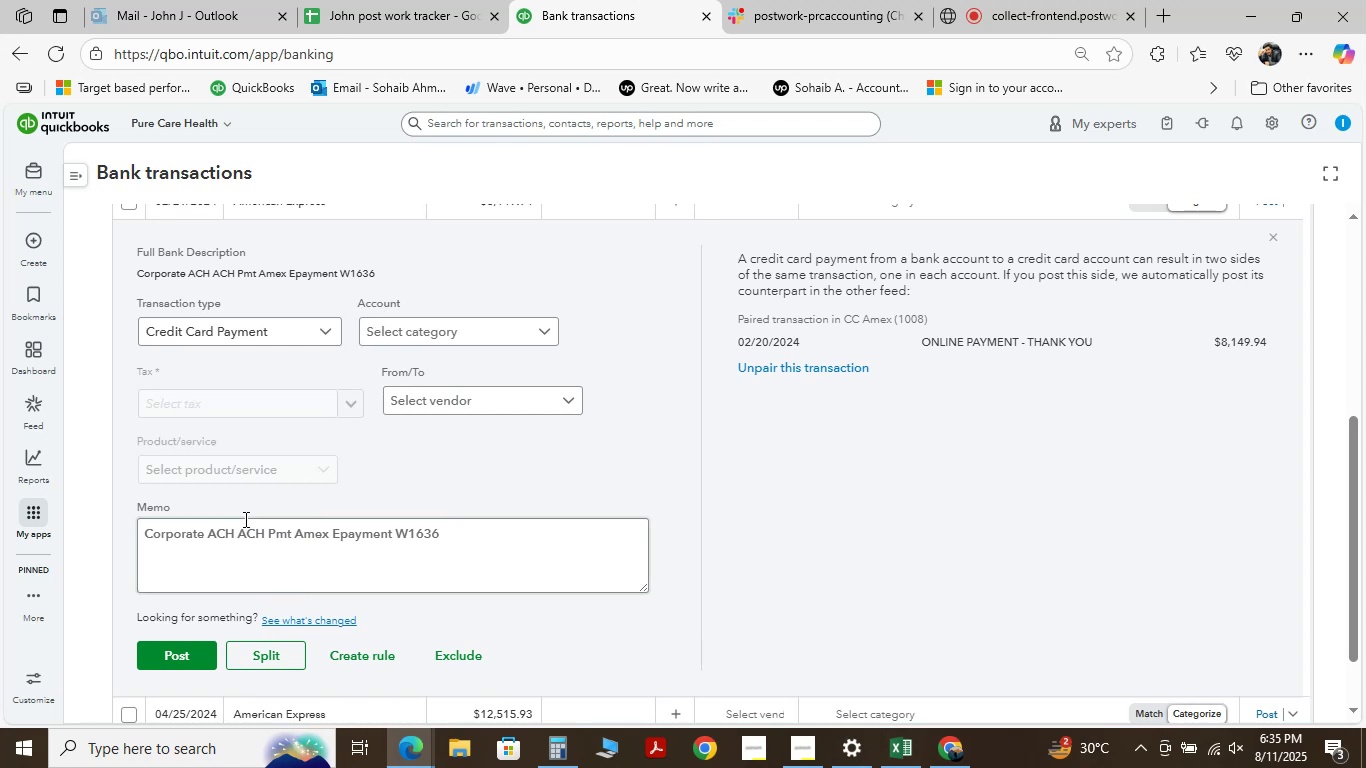 
left_click([323, 329])
 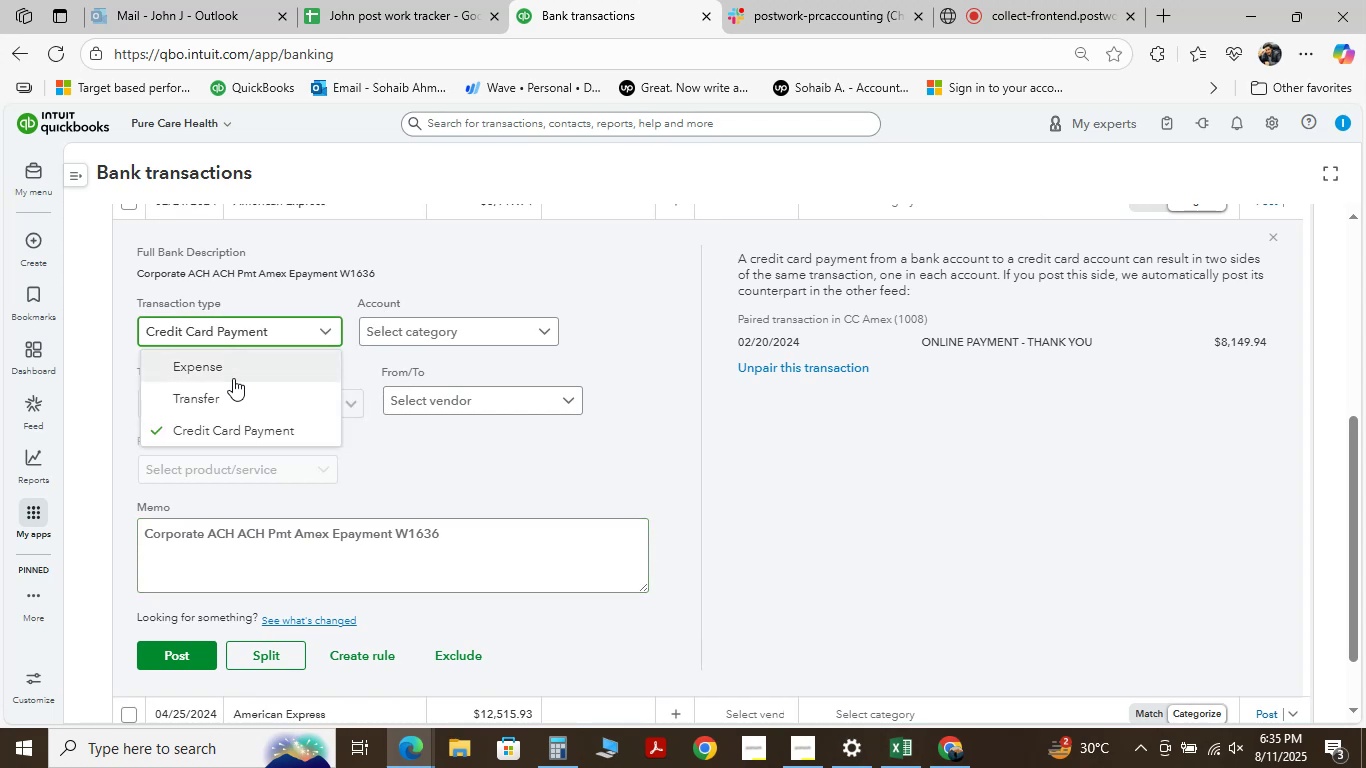 
left_click([238, 370])
 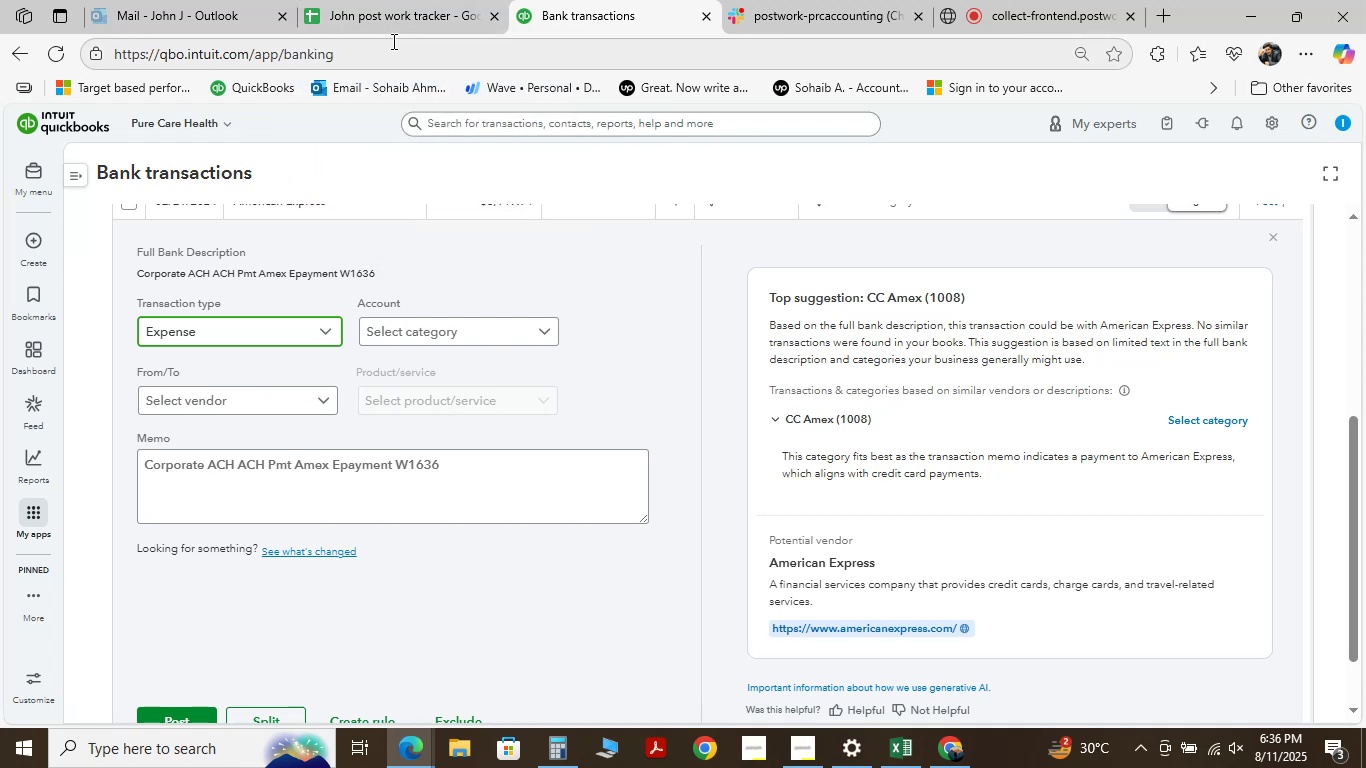 
wait(69.76)
 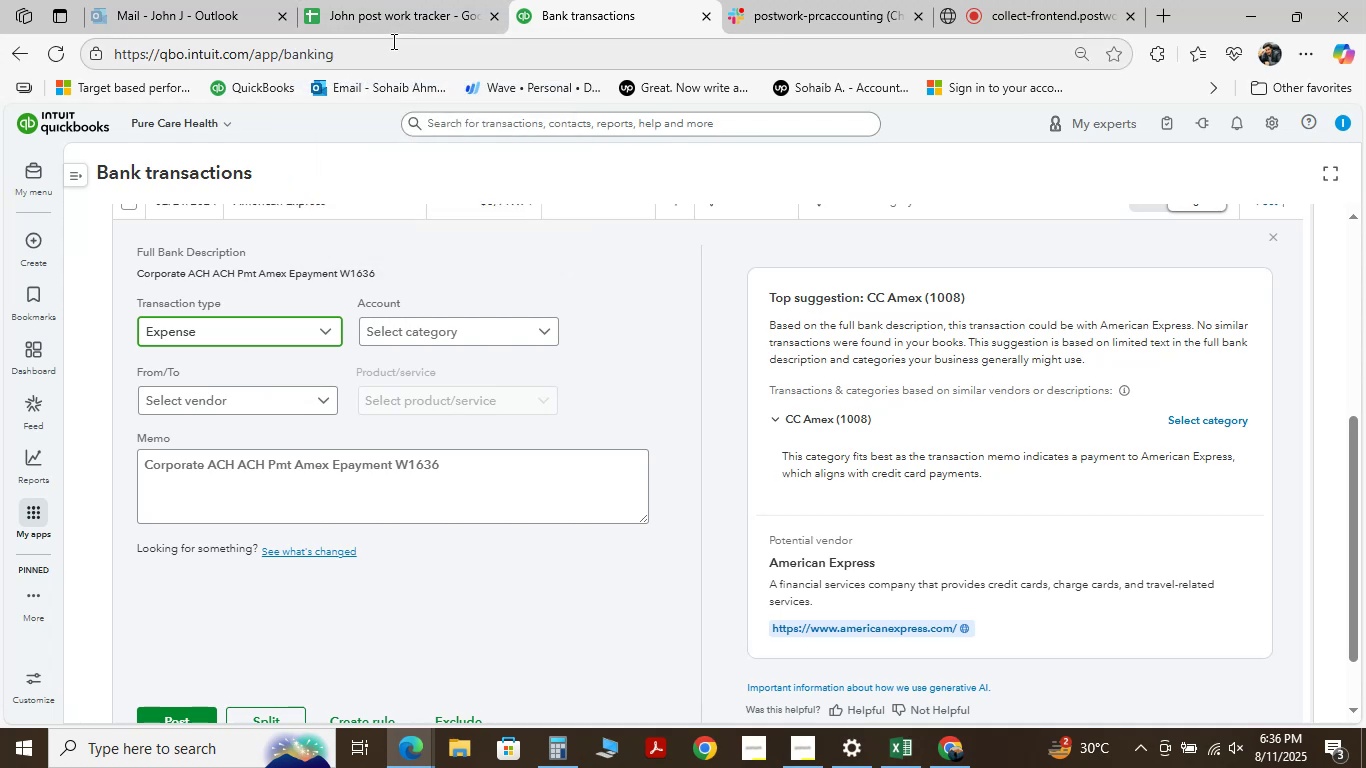 
left_click([296, 405])
 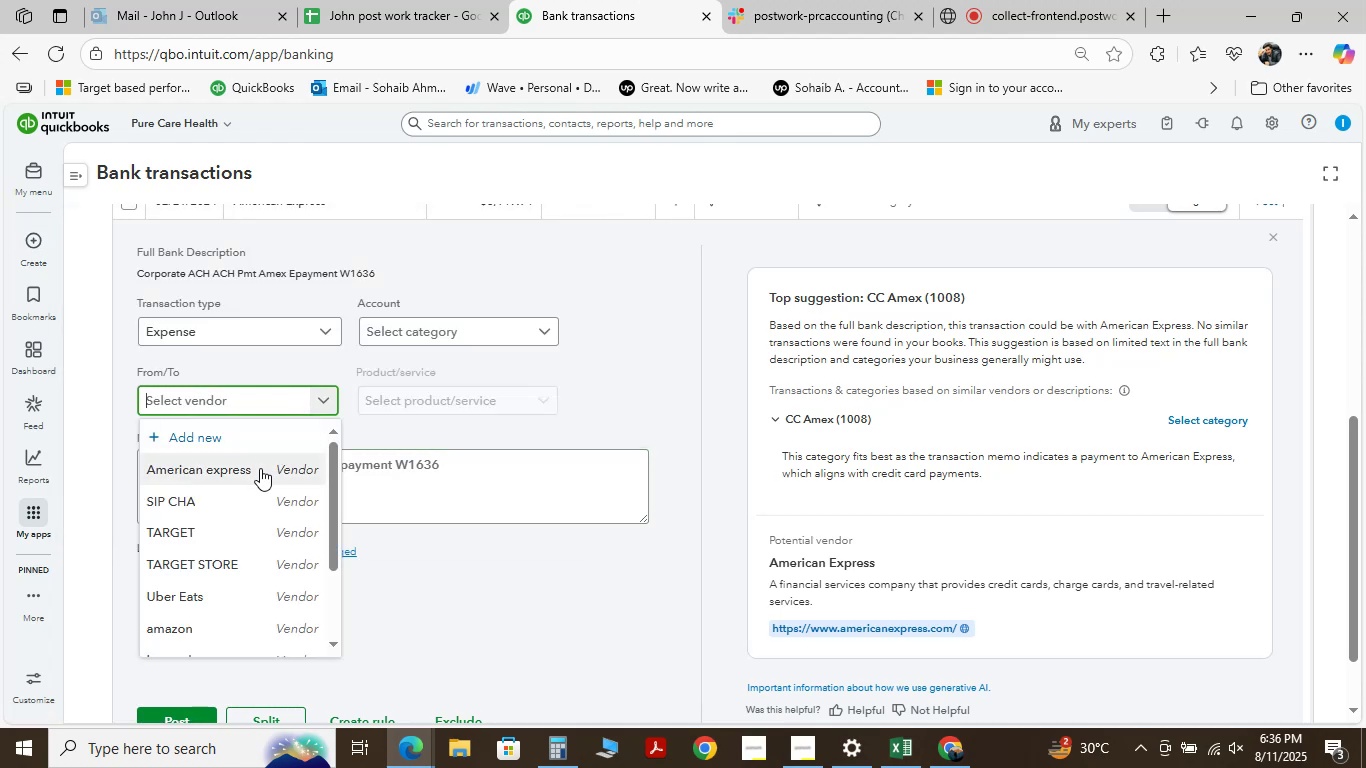 
left_click([260, 468])
 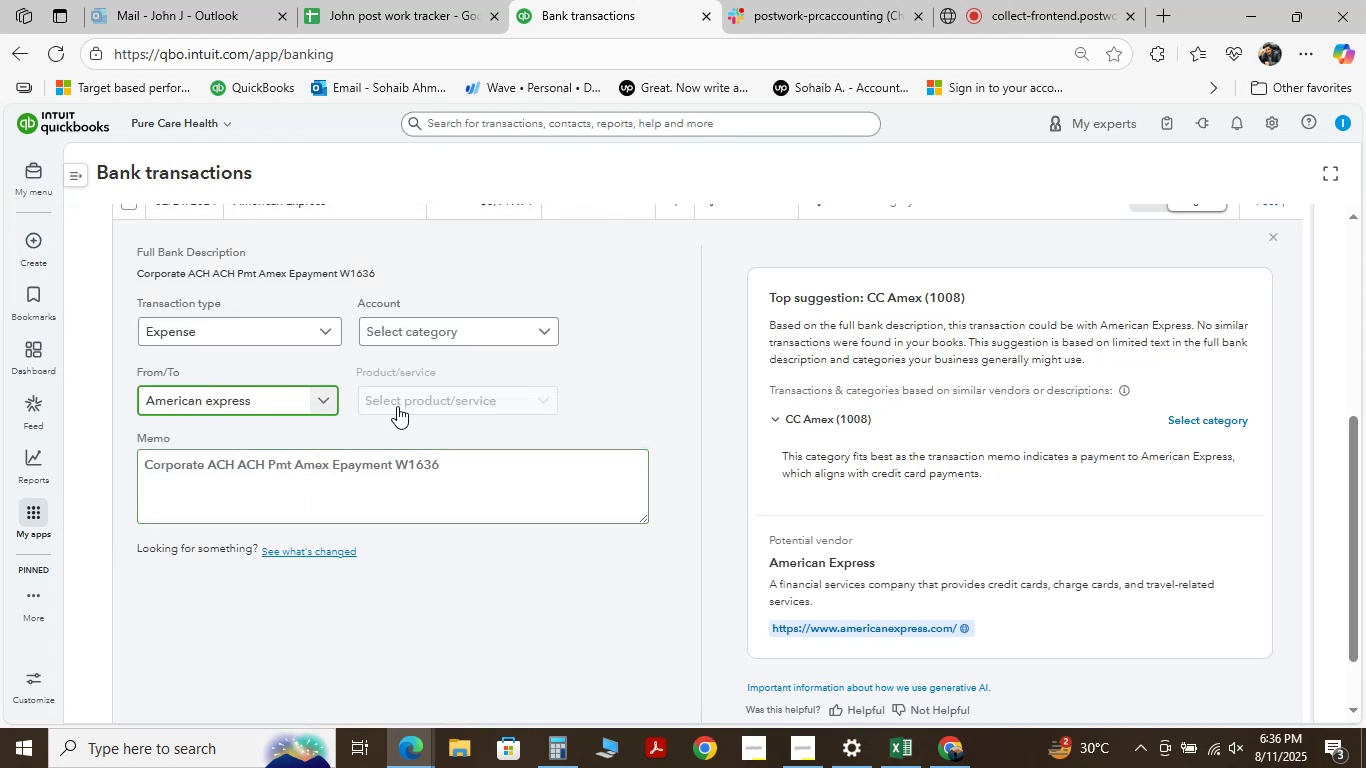 
scroll: coordinate [210, 544], scroll_direction: up, amount: 3.0
 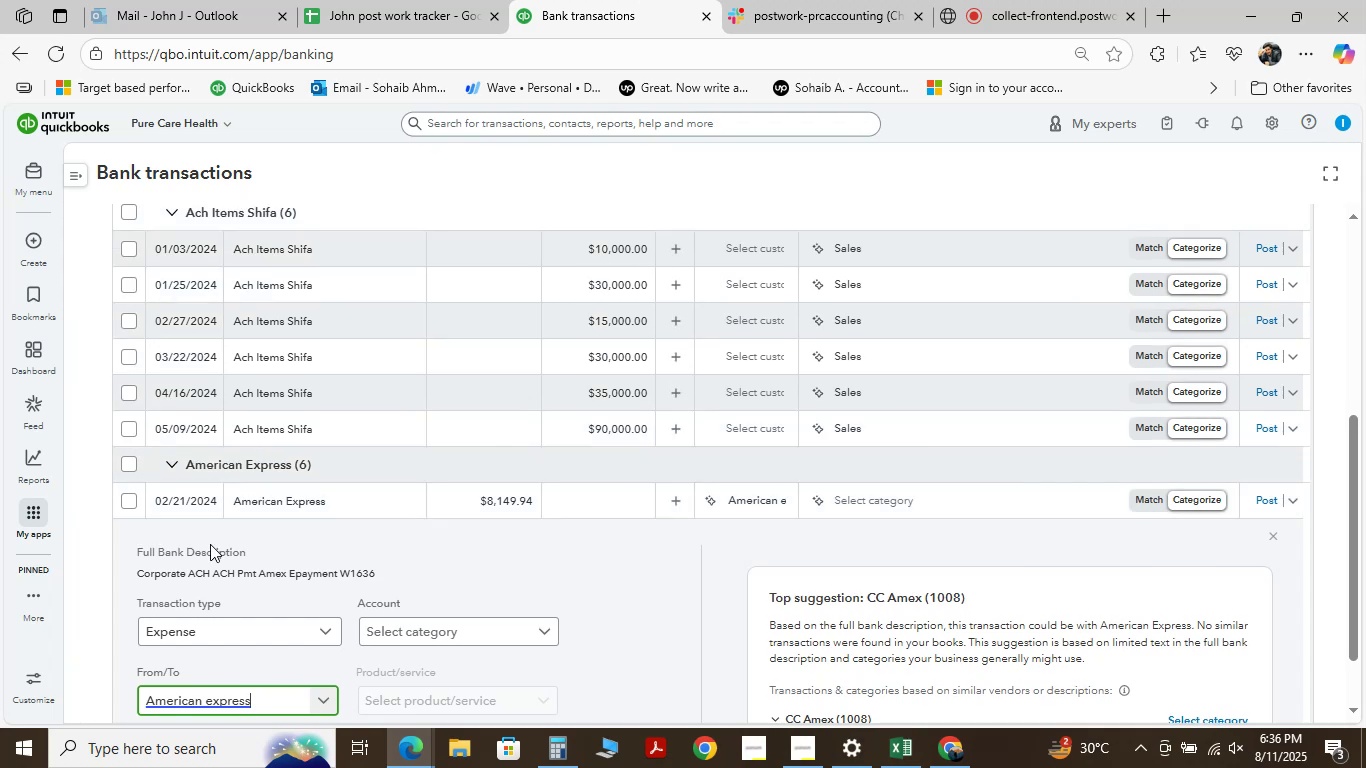 
scroll: coordinate [210, 545], scroll_direction: down, amount: 3.0
 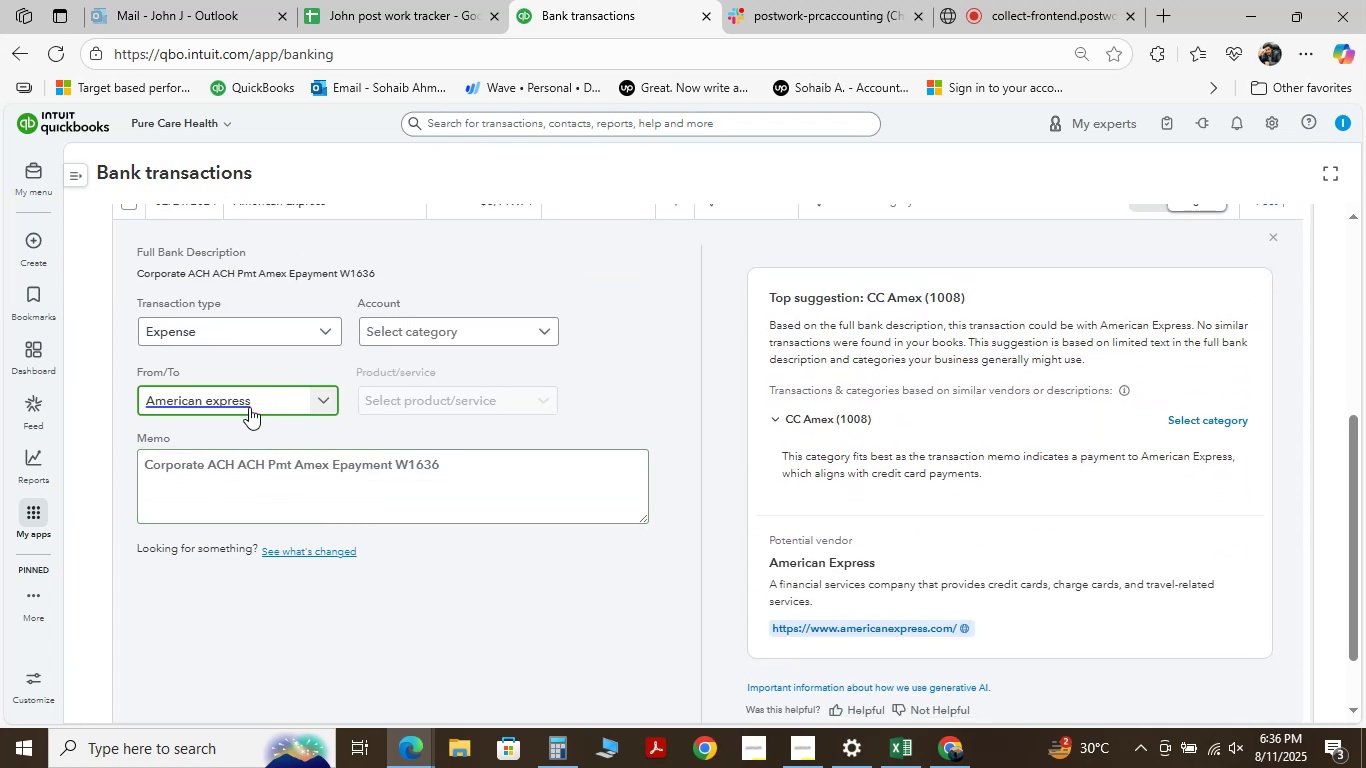 
wait(6.36)
 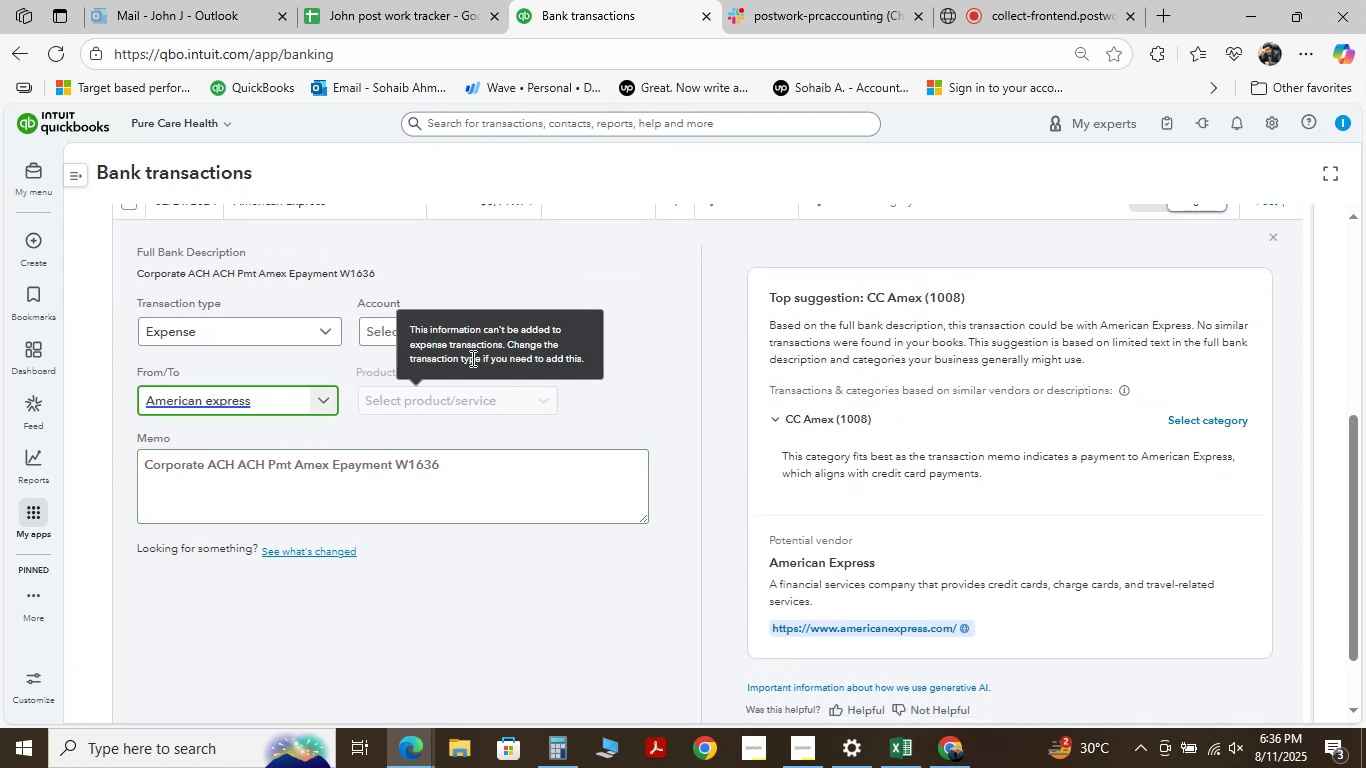 
left_click([286, 399])
 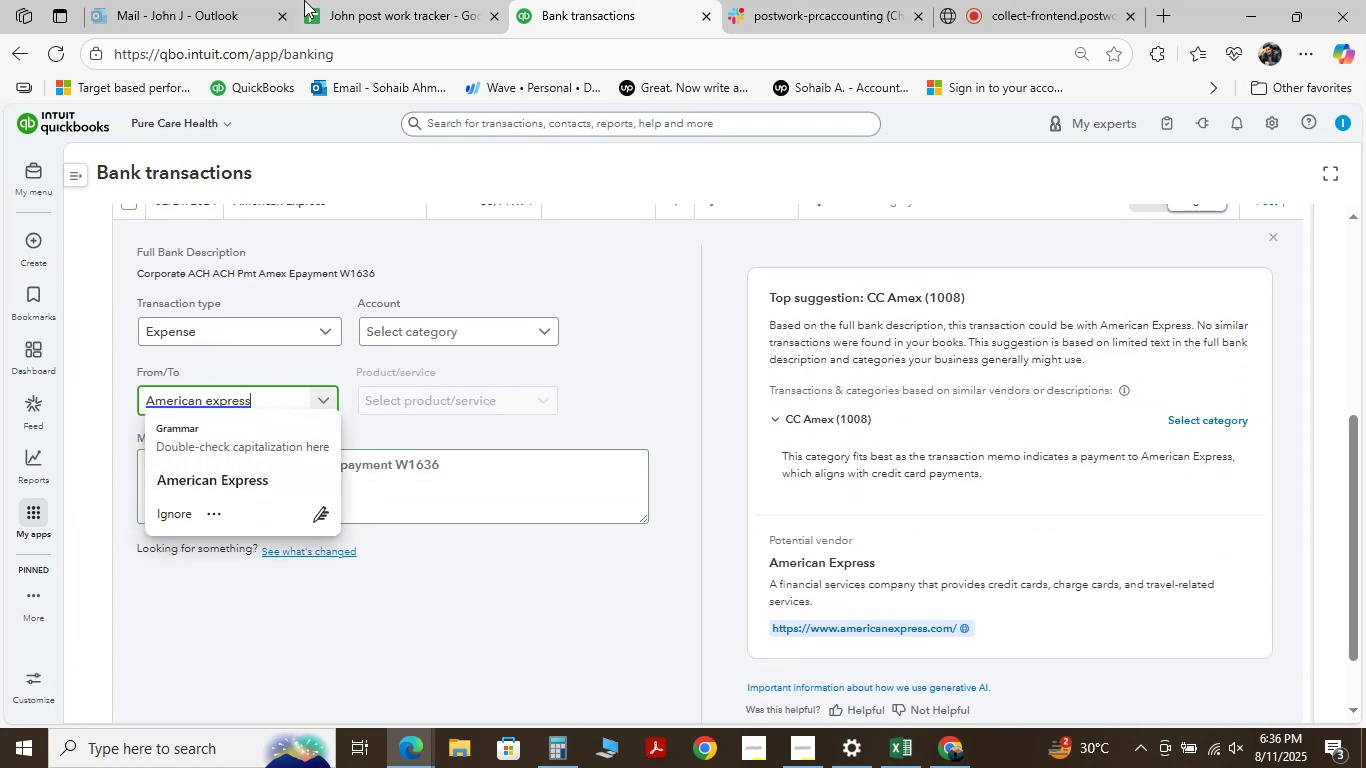 
left_click([0, 547])
 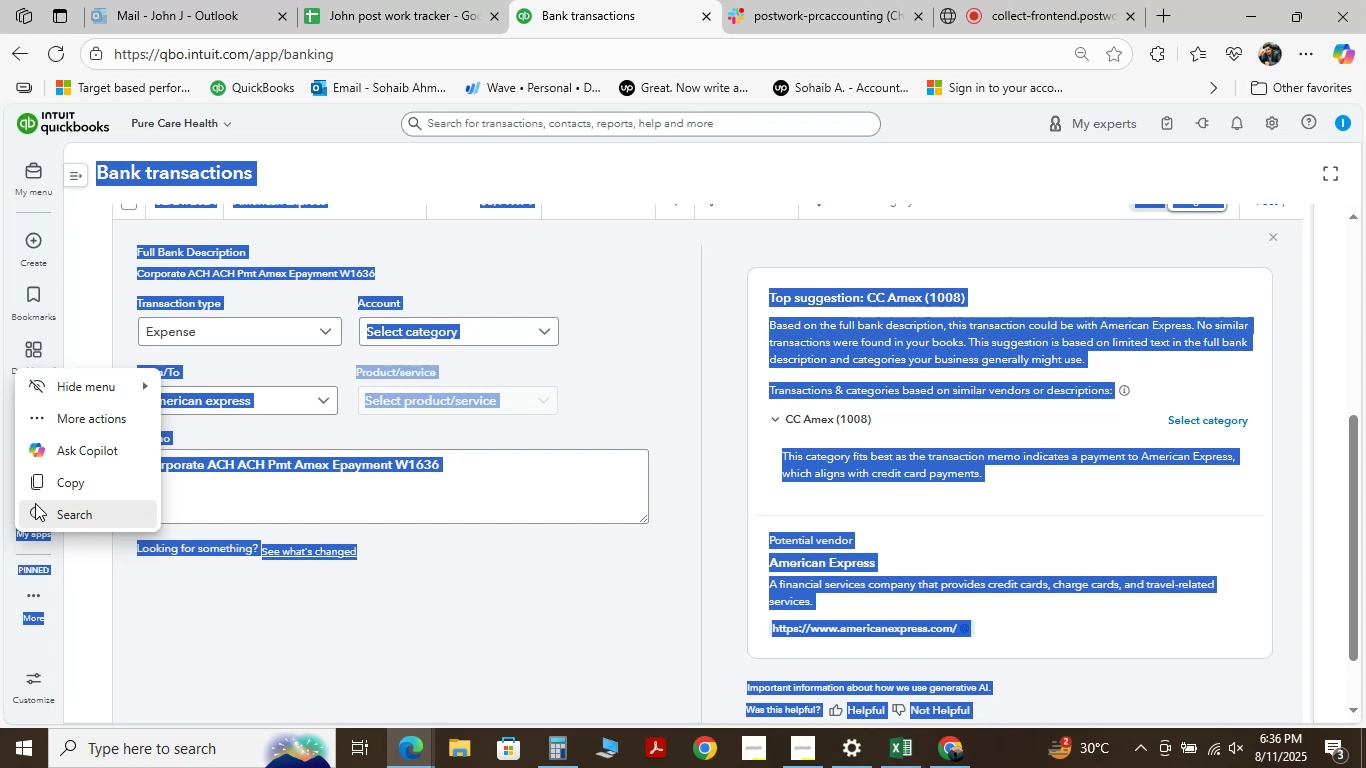 
wait(17.37)
 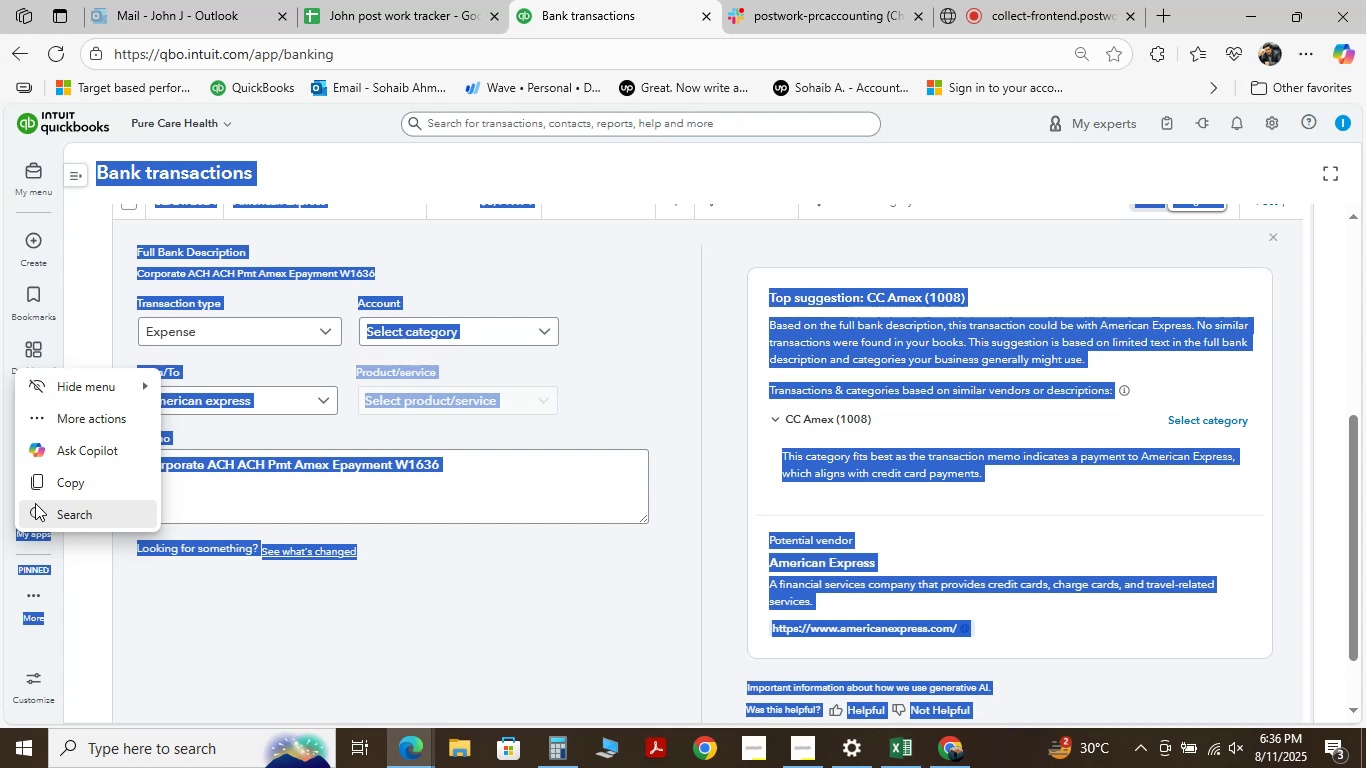 
left_click([279, 620])
 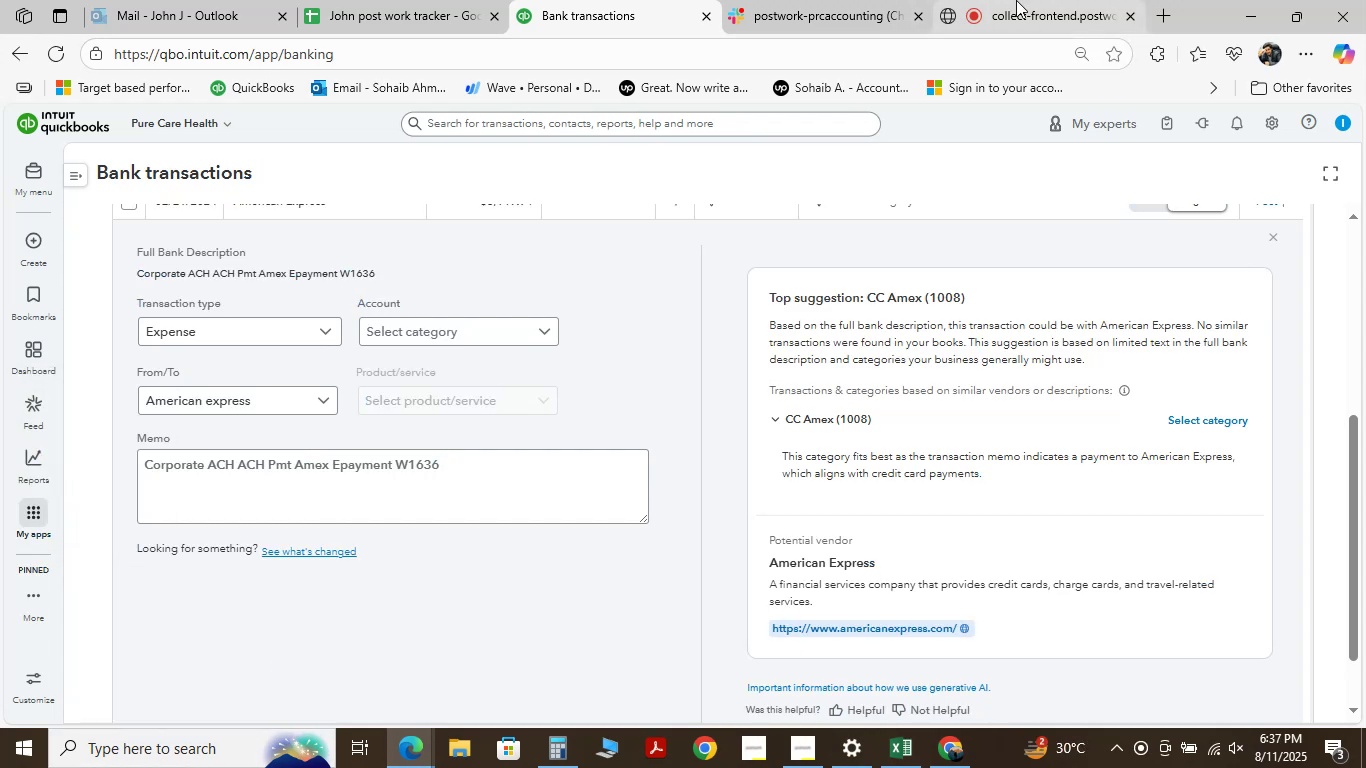 
left_click([1022, 5])
 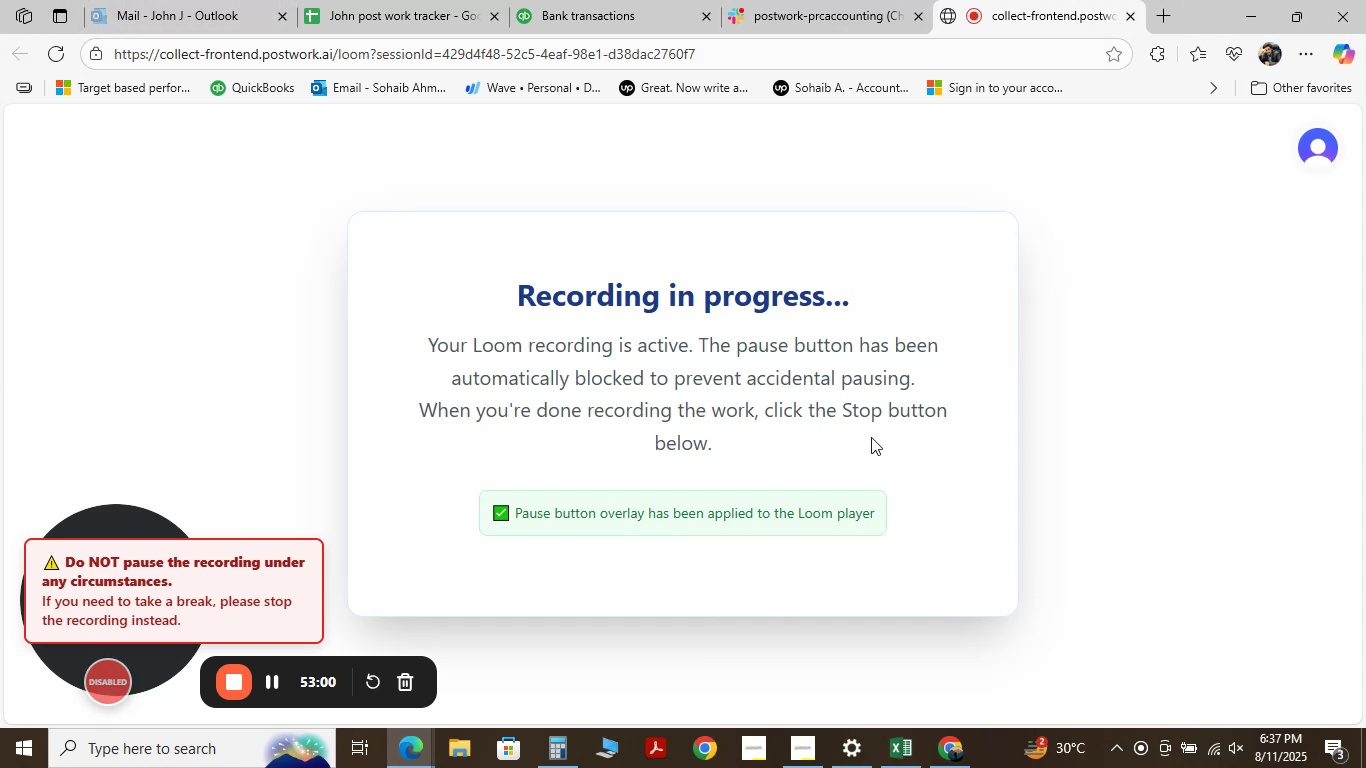 
left_click([597, 11])
 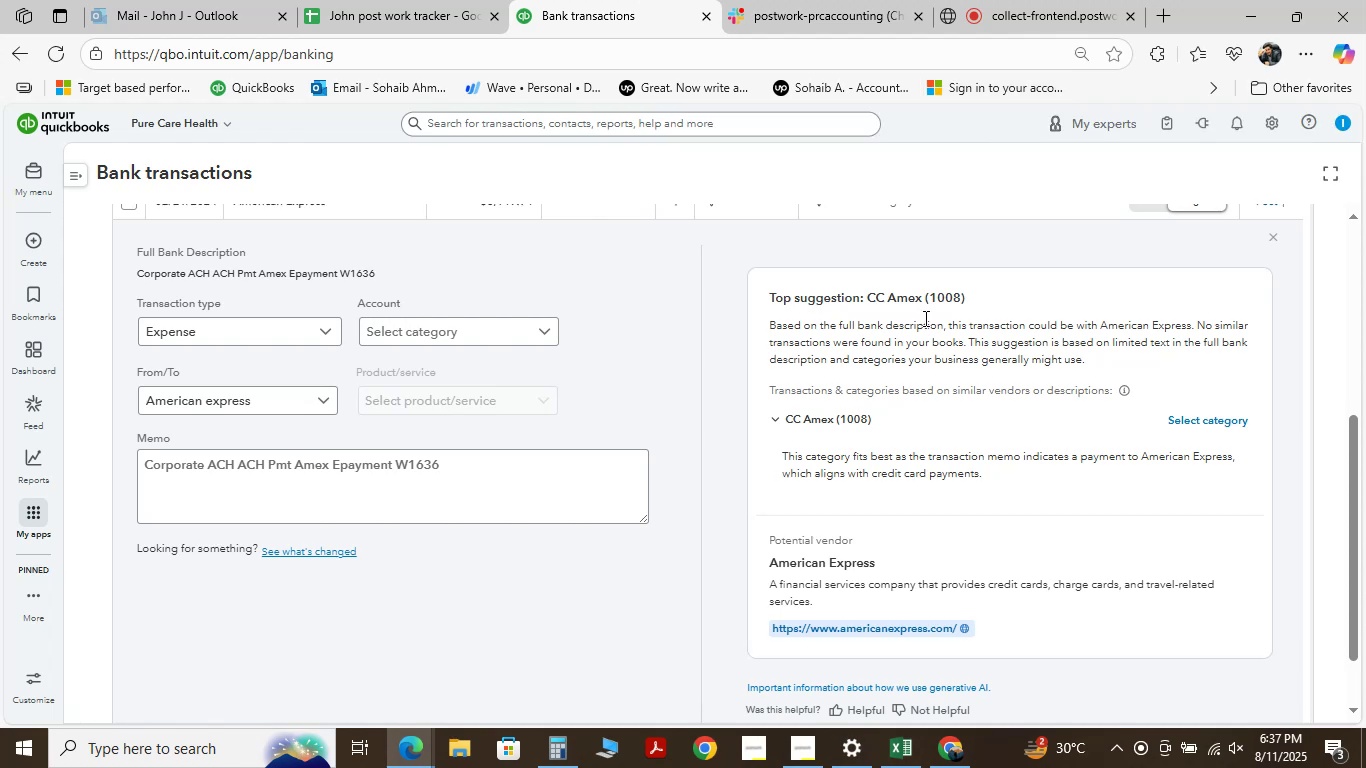 
wait(38.94)
 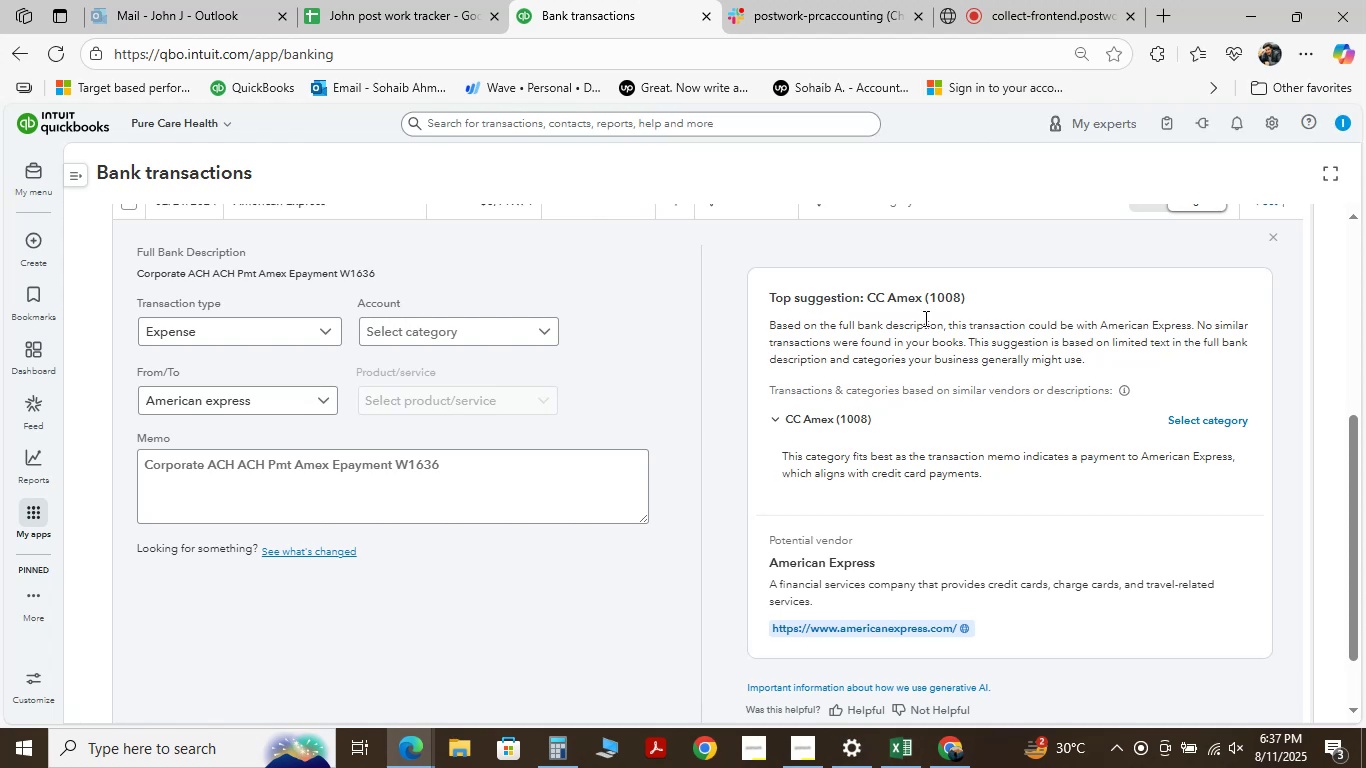 
mouse_move([552, 330])
 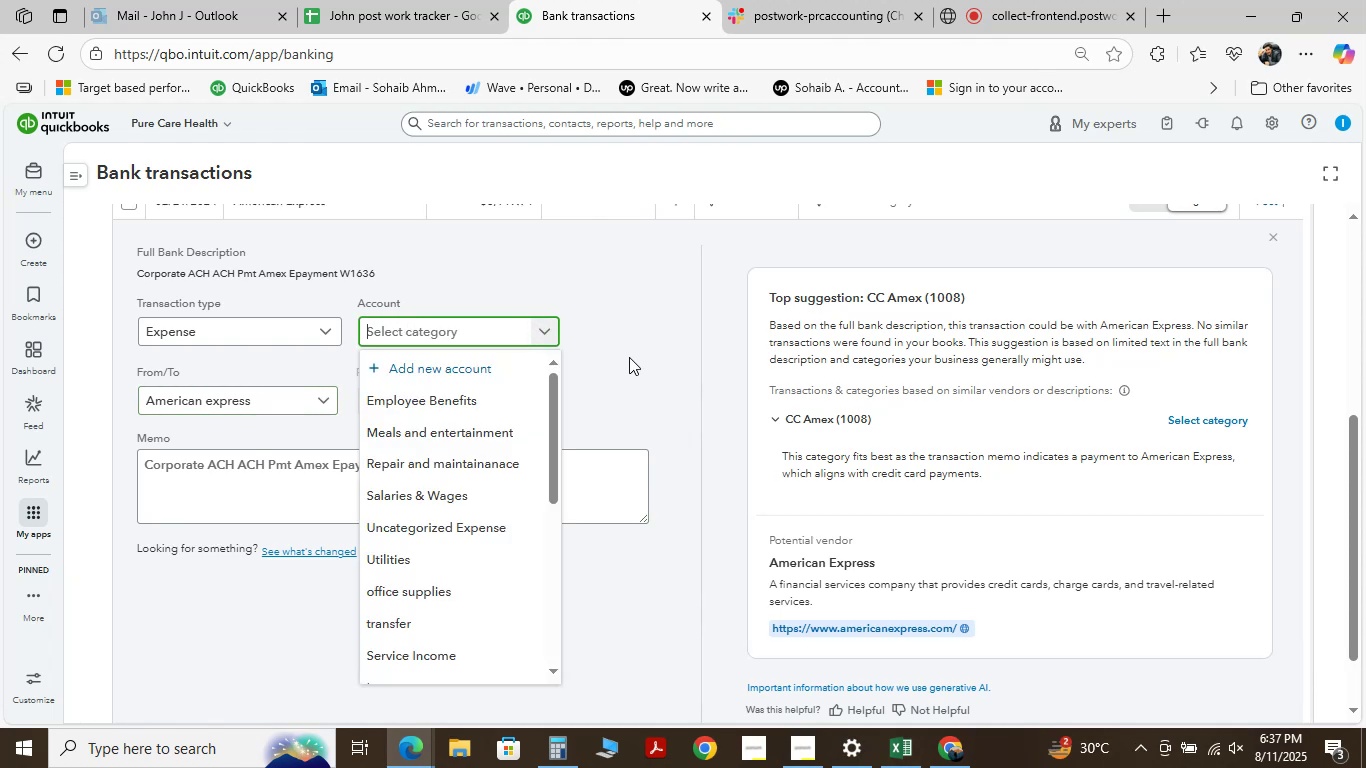 
type( tra)
 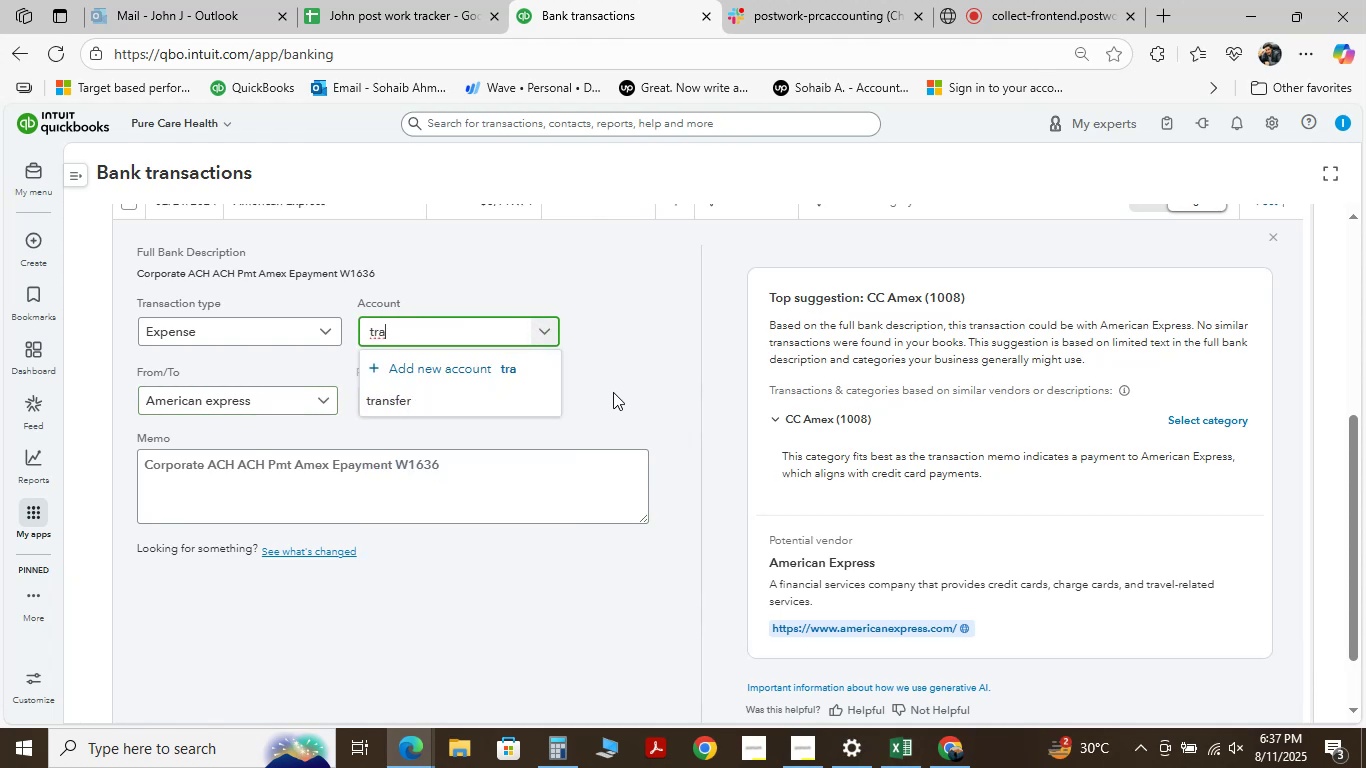 
left_click([497, 396])
 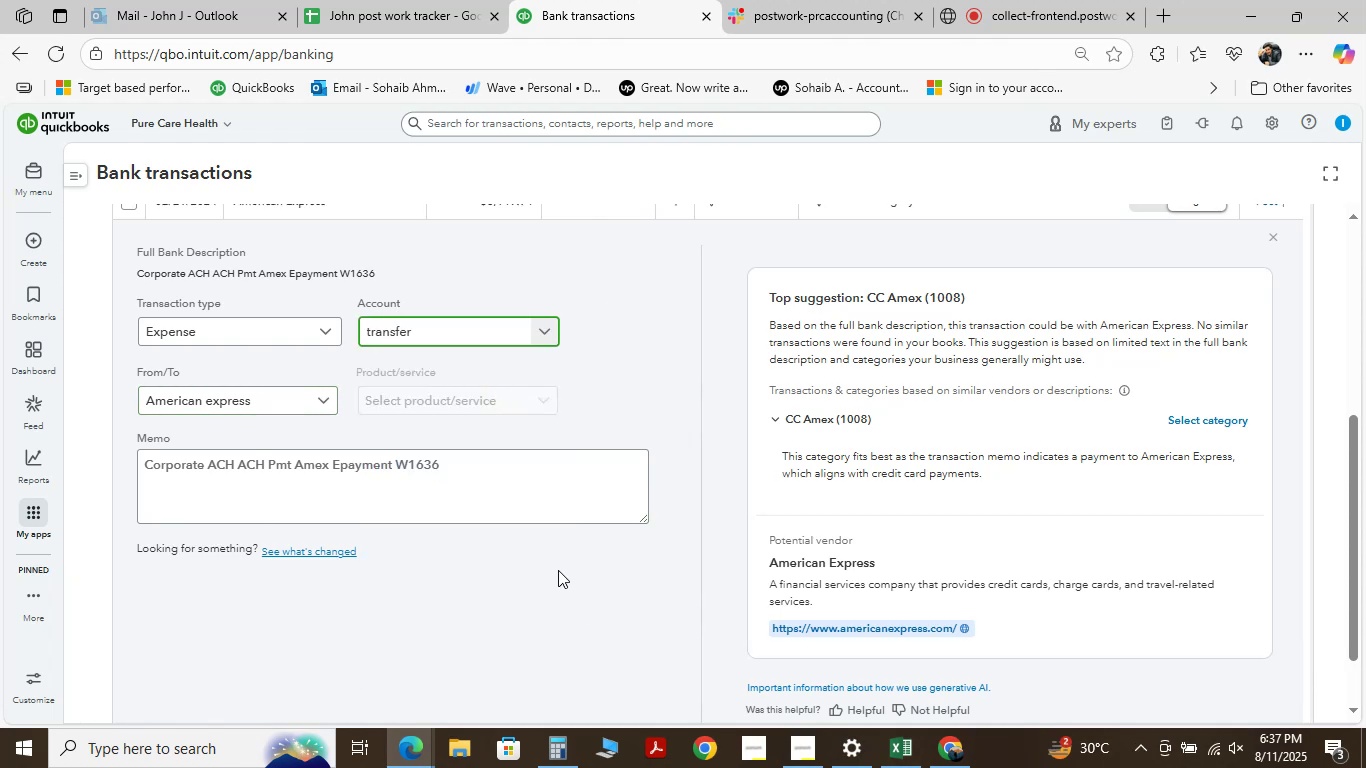 
scroll: coordinate [493, 567], scroll_direction: down, amount: 1.0
 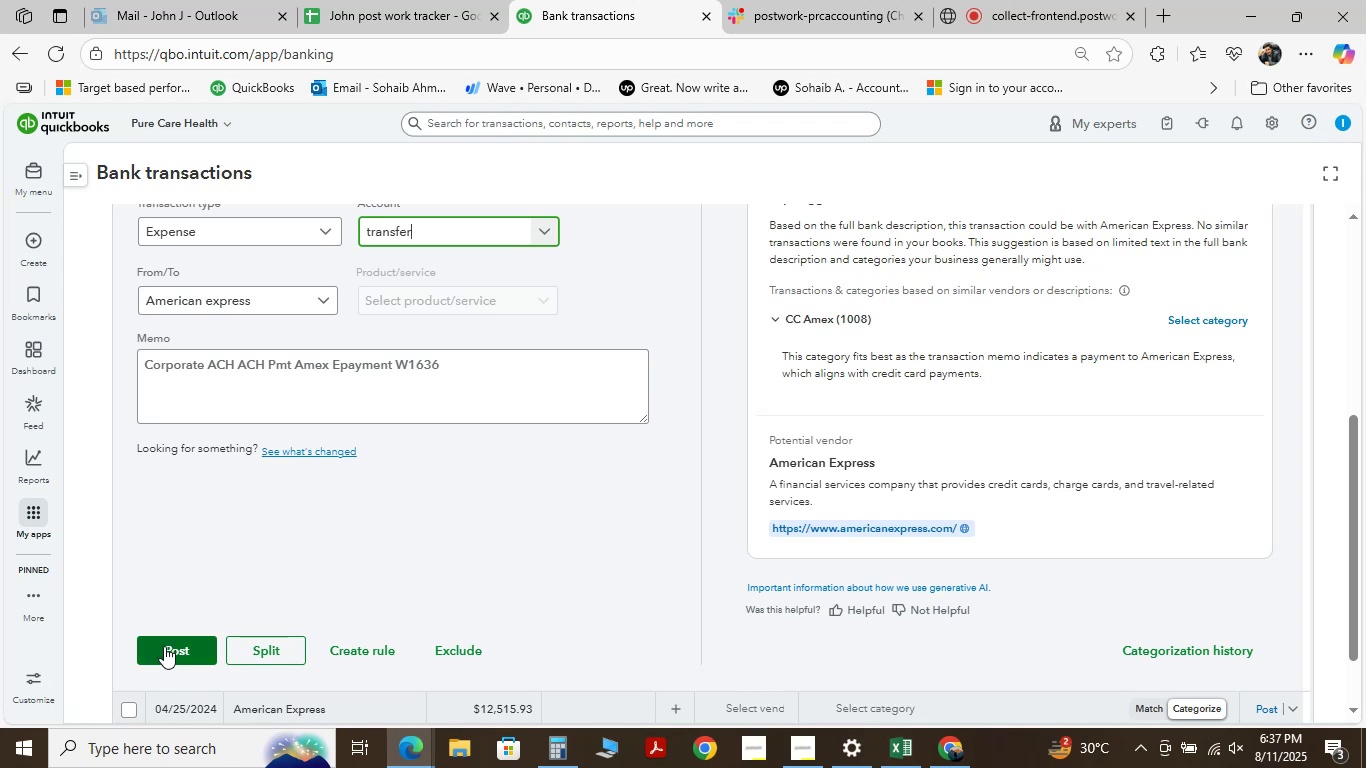 
left_click([164, 646])
 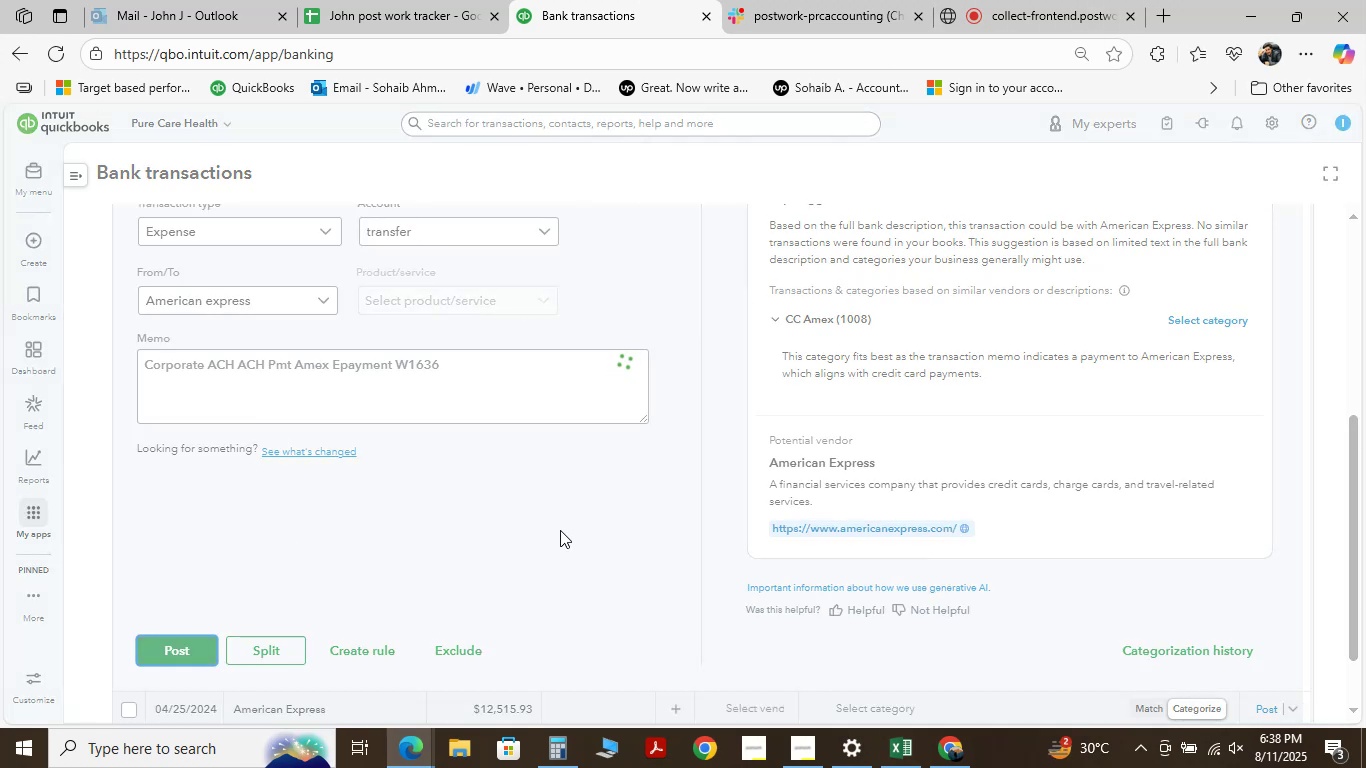 
wait(8.12)
 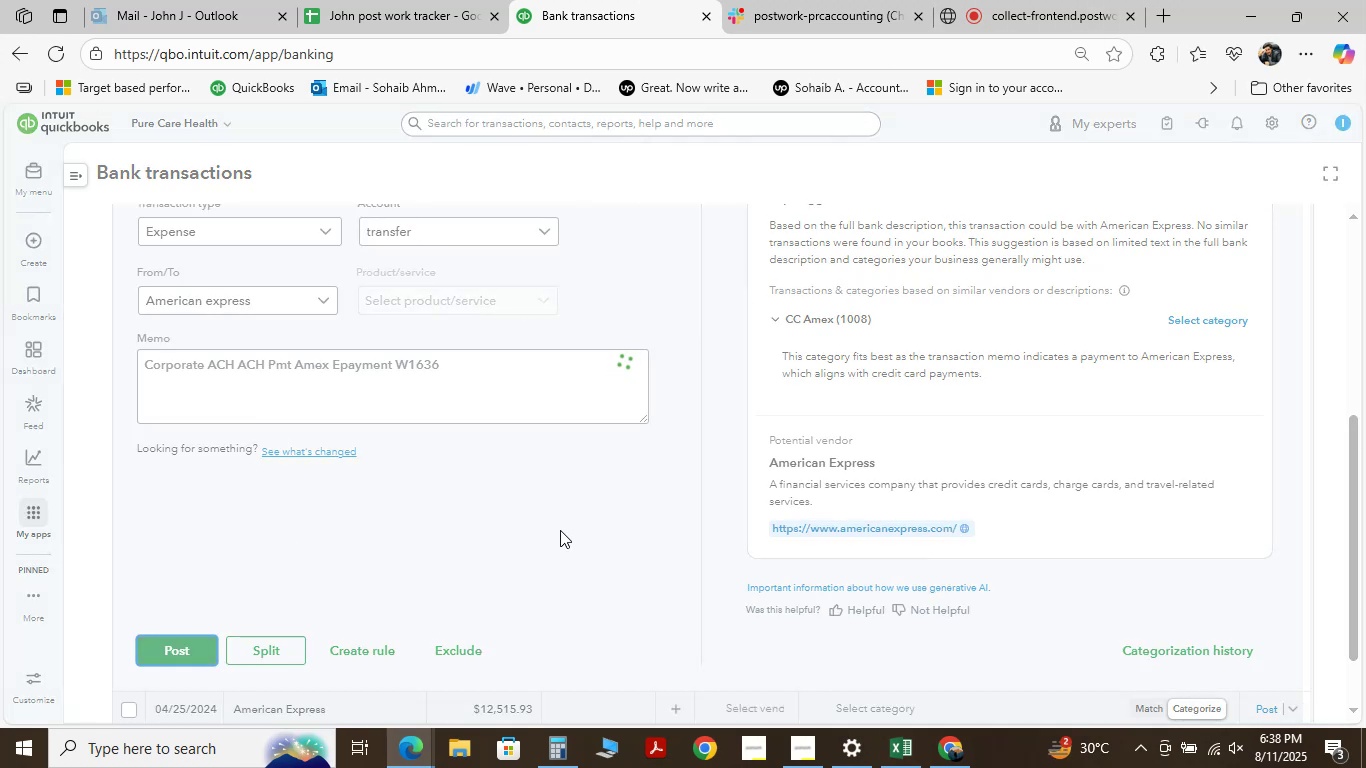 
scroll: coordinate [350, 443], scroll_direction: up, amount: 1.0
 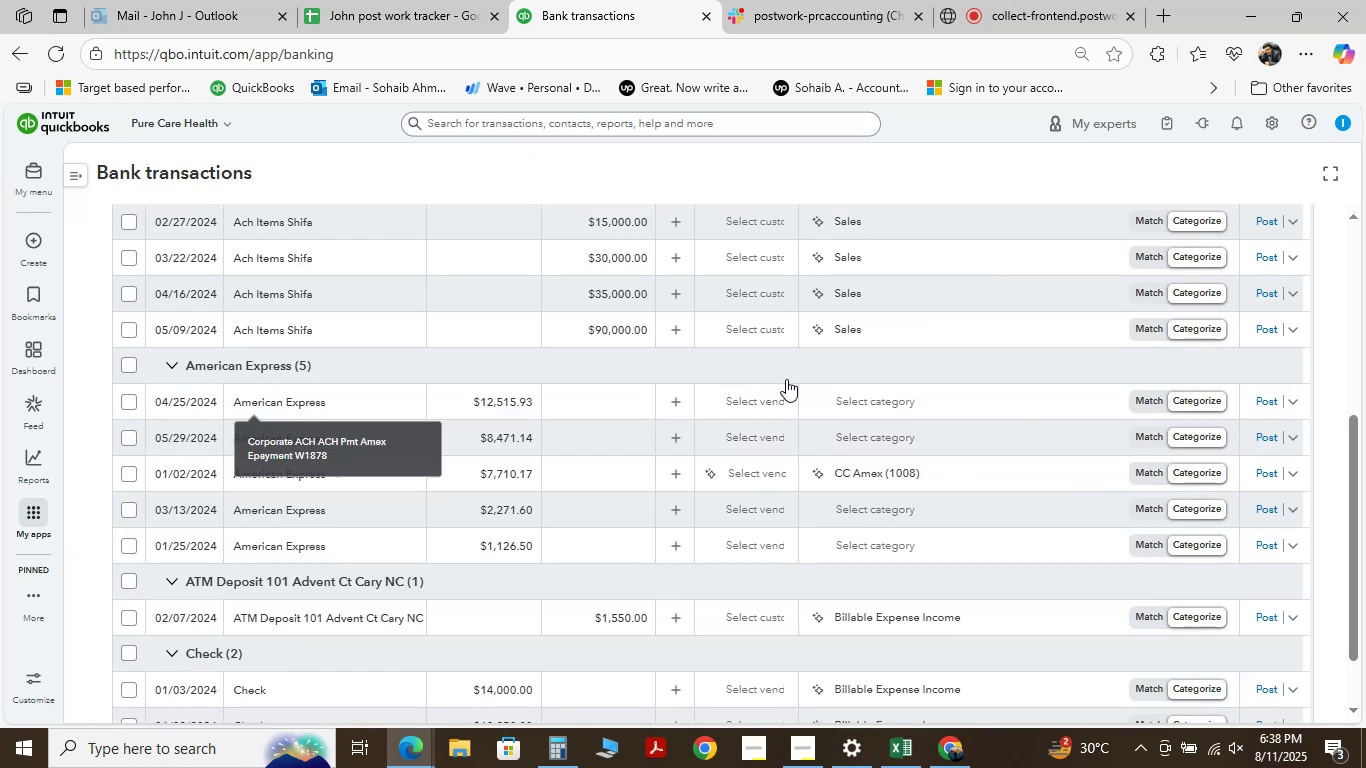 
mouse_move([744, 396])
 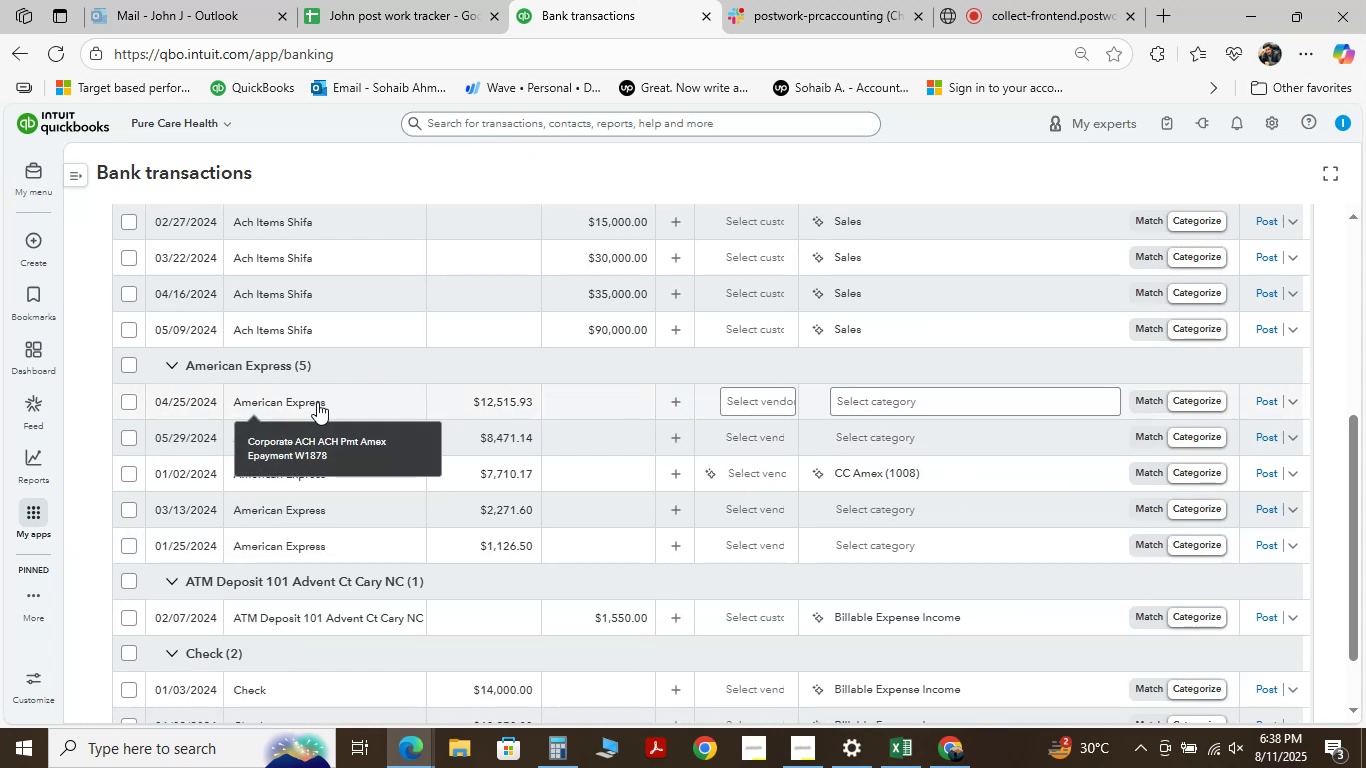 
left_click([317, 402])
 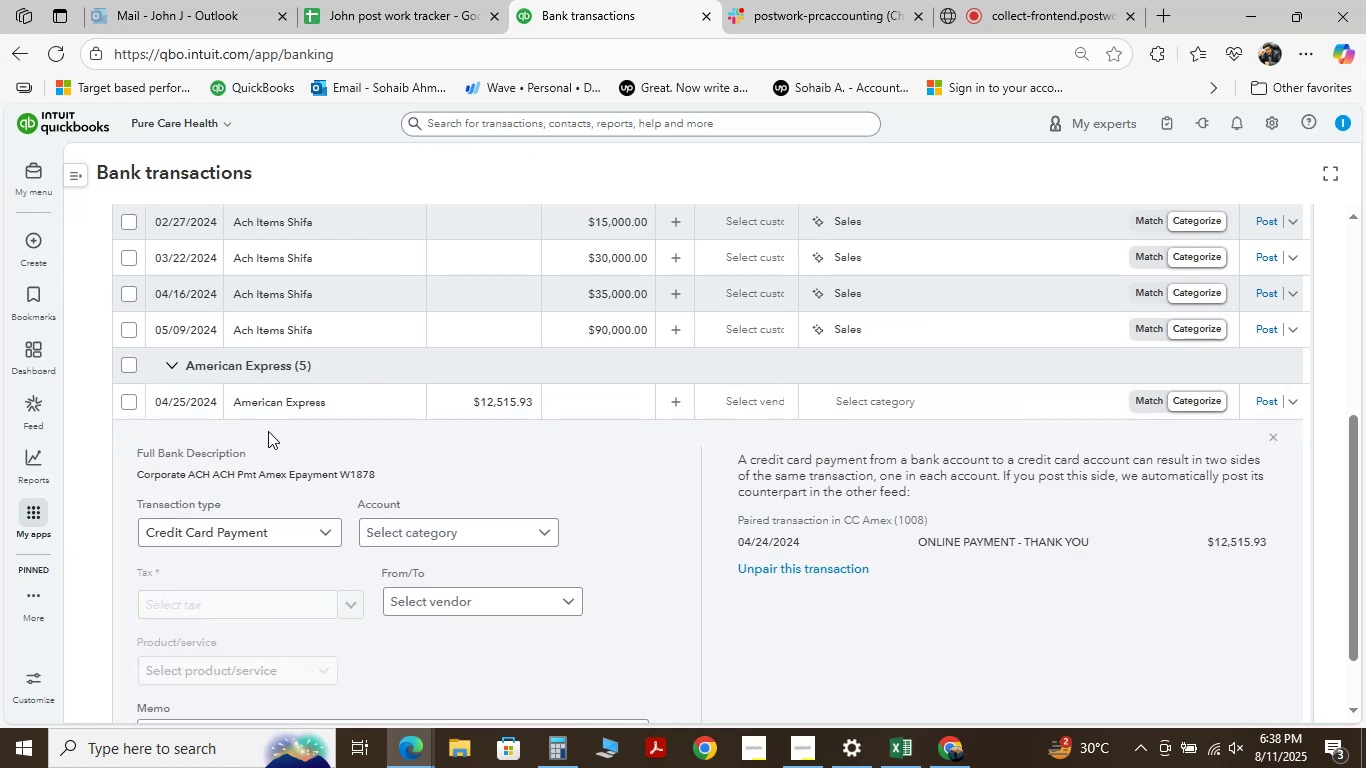 
left_click([320, 525])
 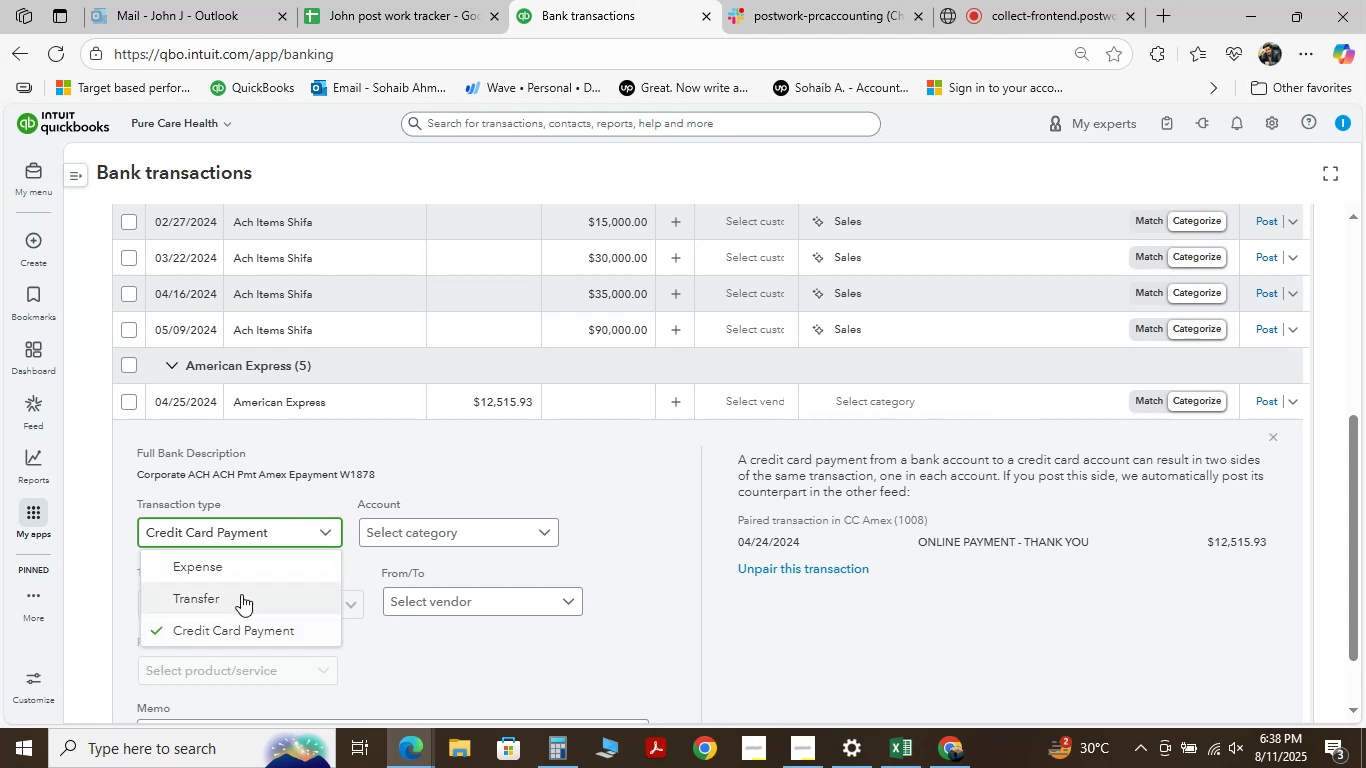 
left_click([241, 575])
 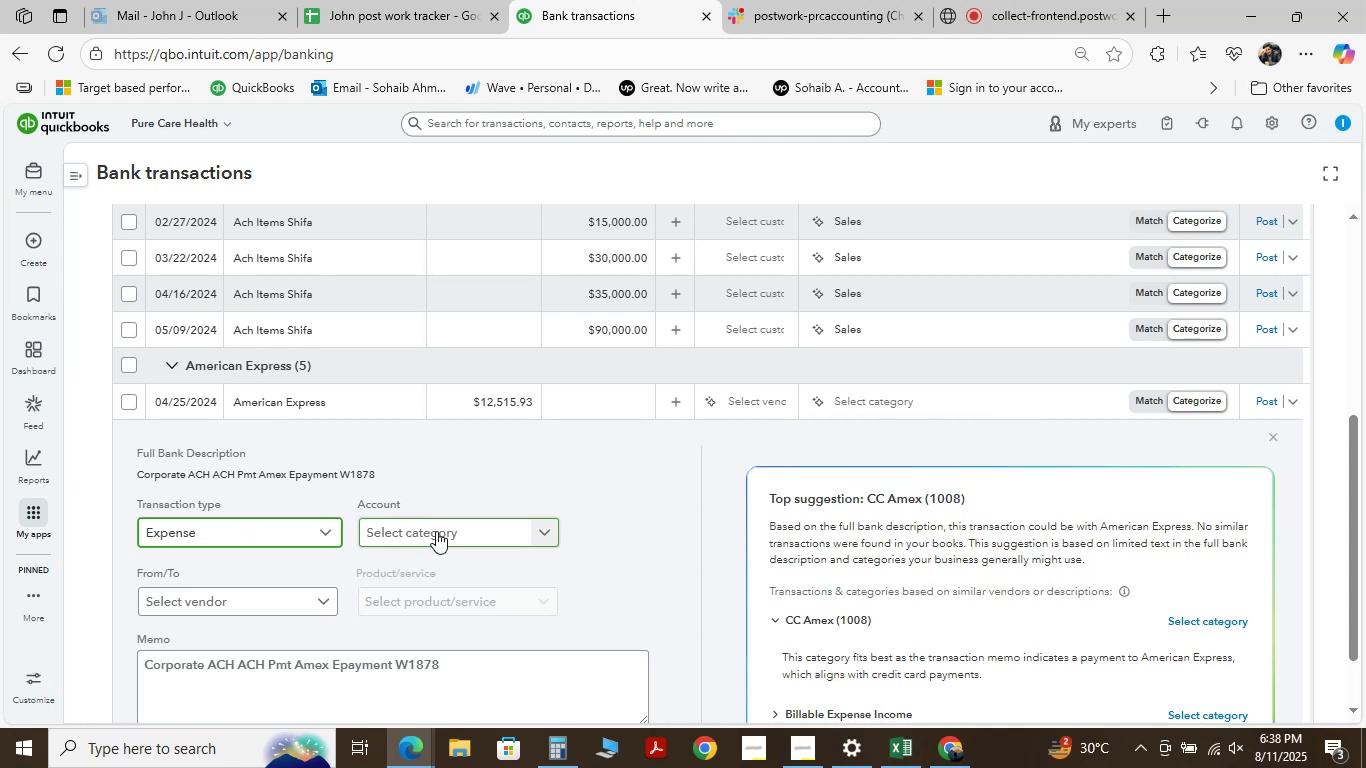 
left_click([436, 531])
 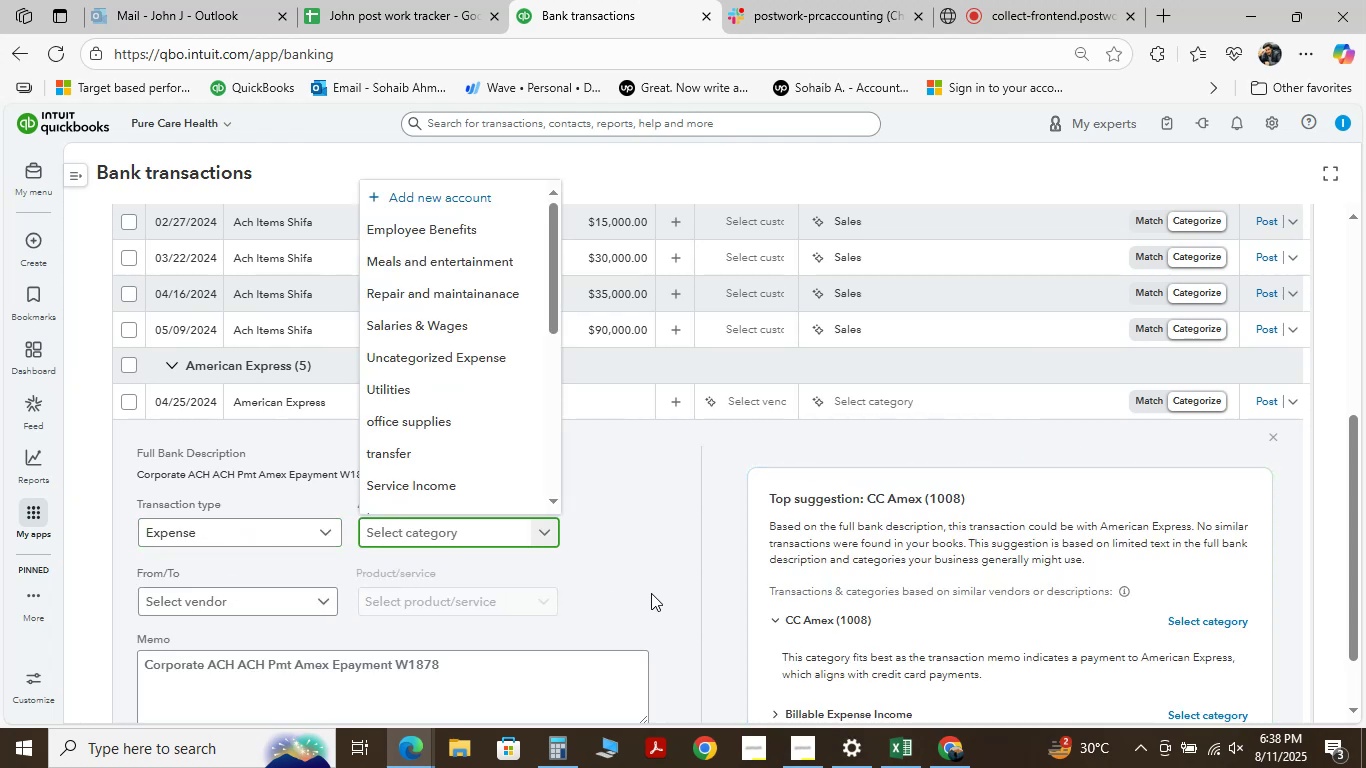 
type(transfer)
 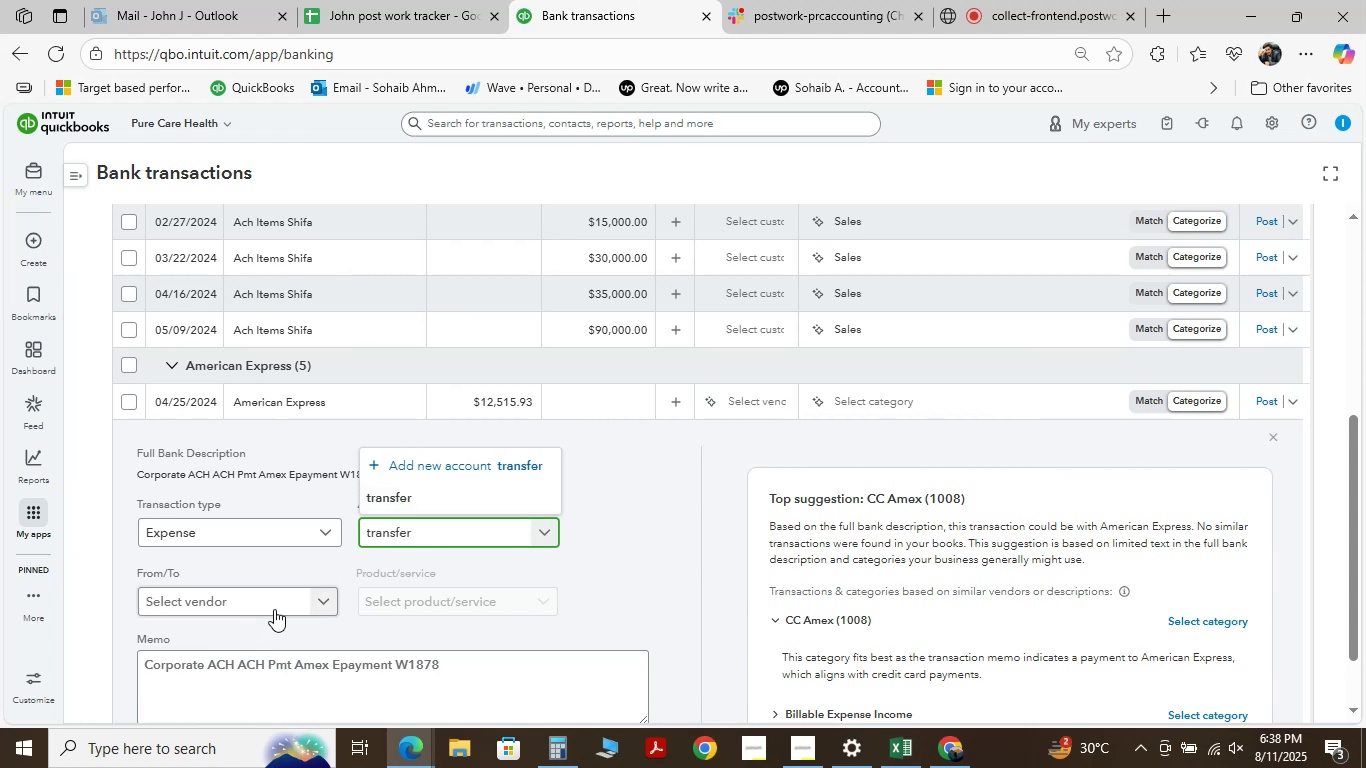 
left_click([290, 596])
 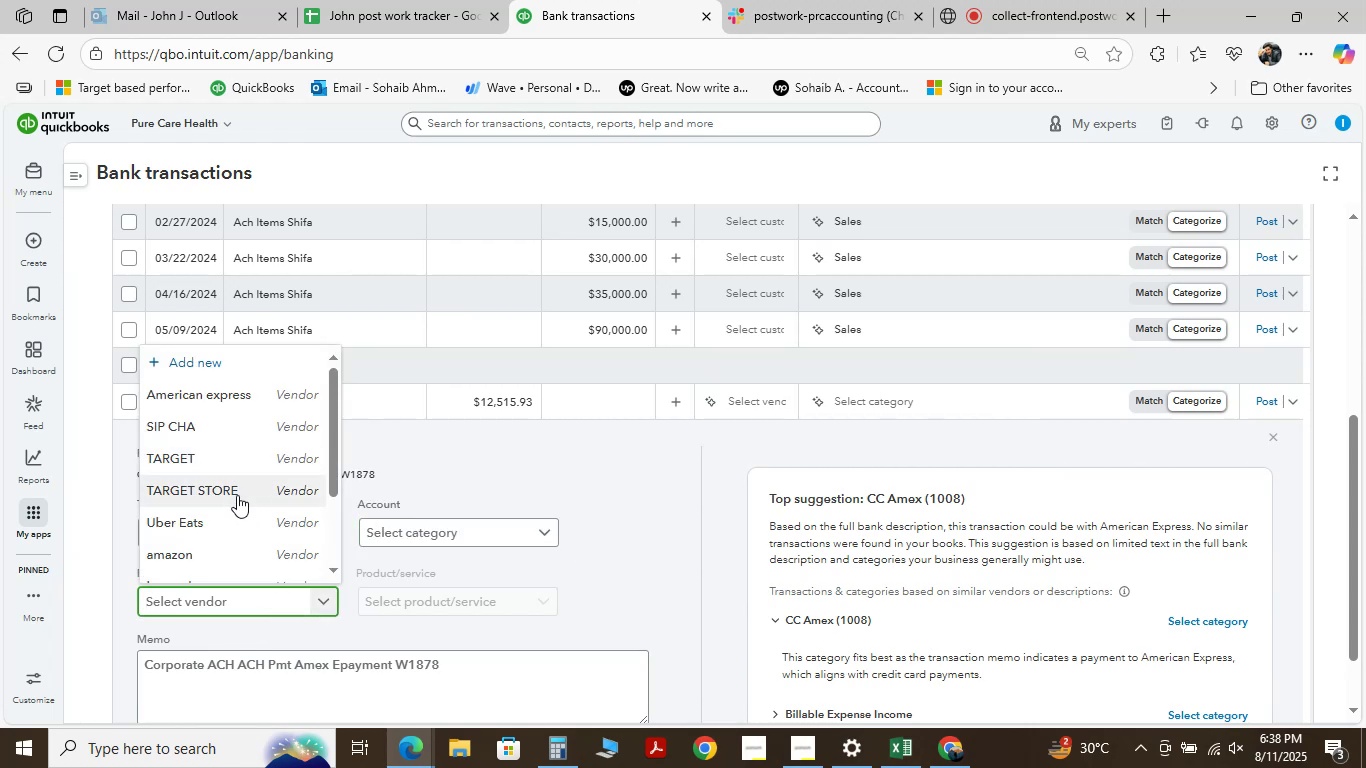 
left_click([240, 390])
 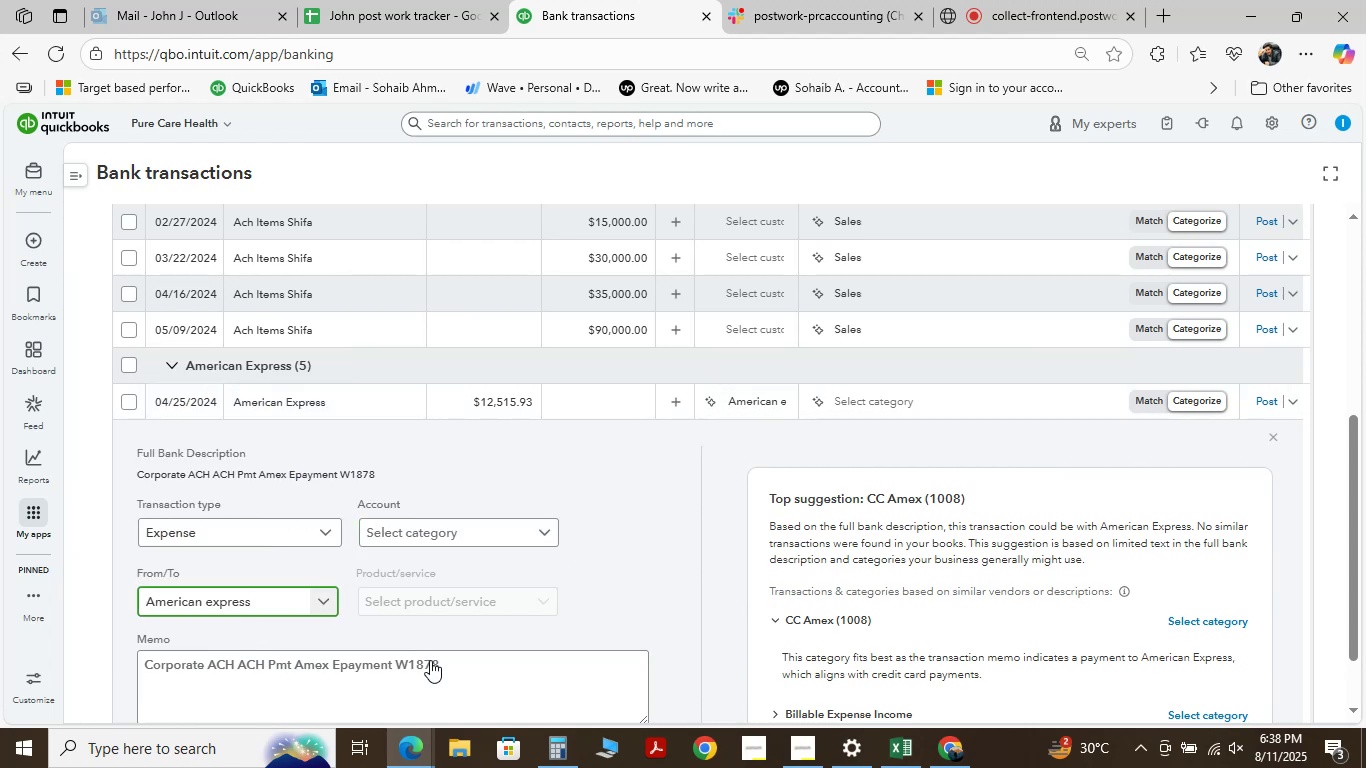 
scroll: coordinate [414, 599], scroll_direction: down, amount: 1.0
 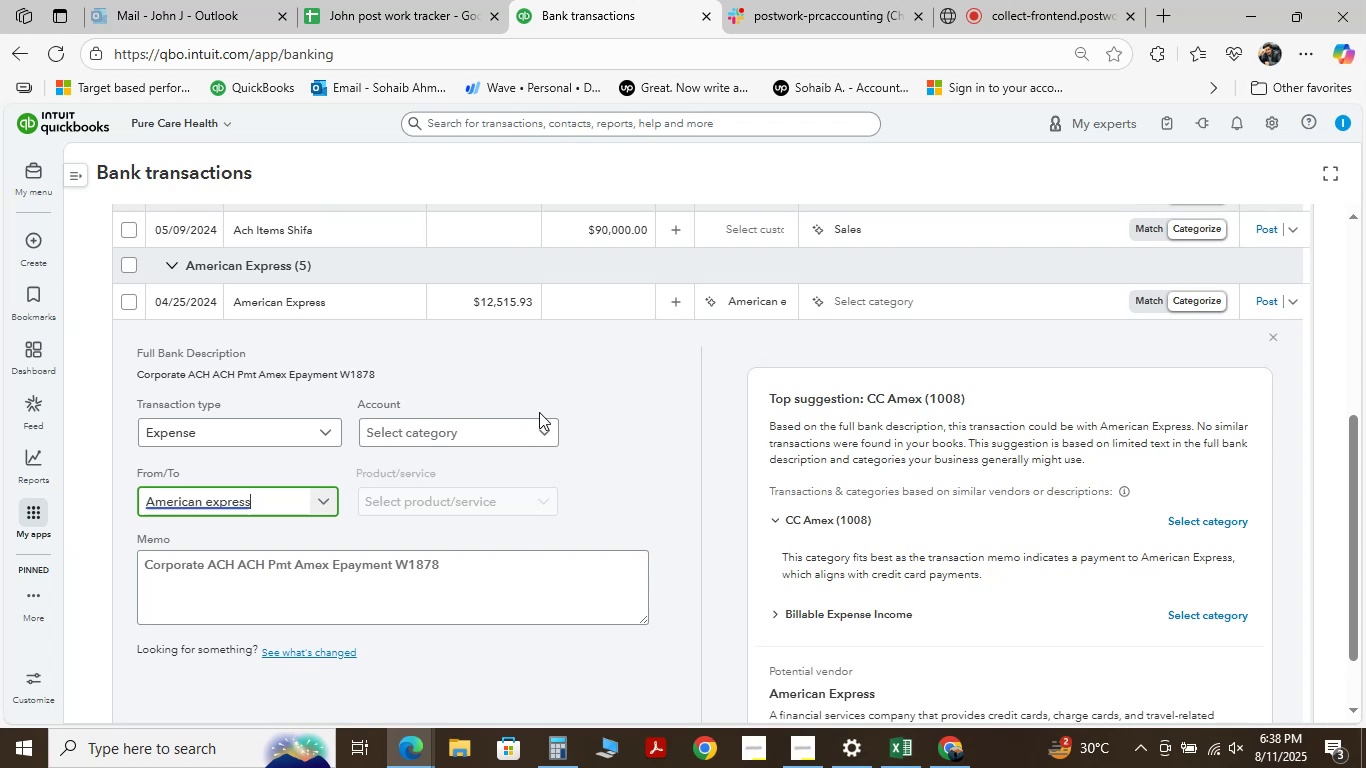 
left_click([545, 431])
 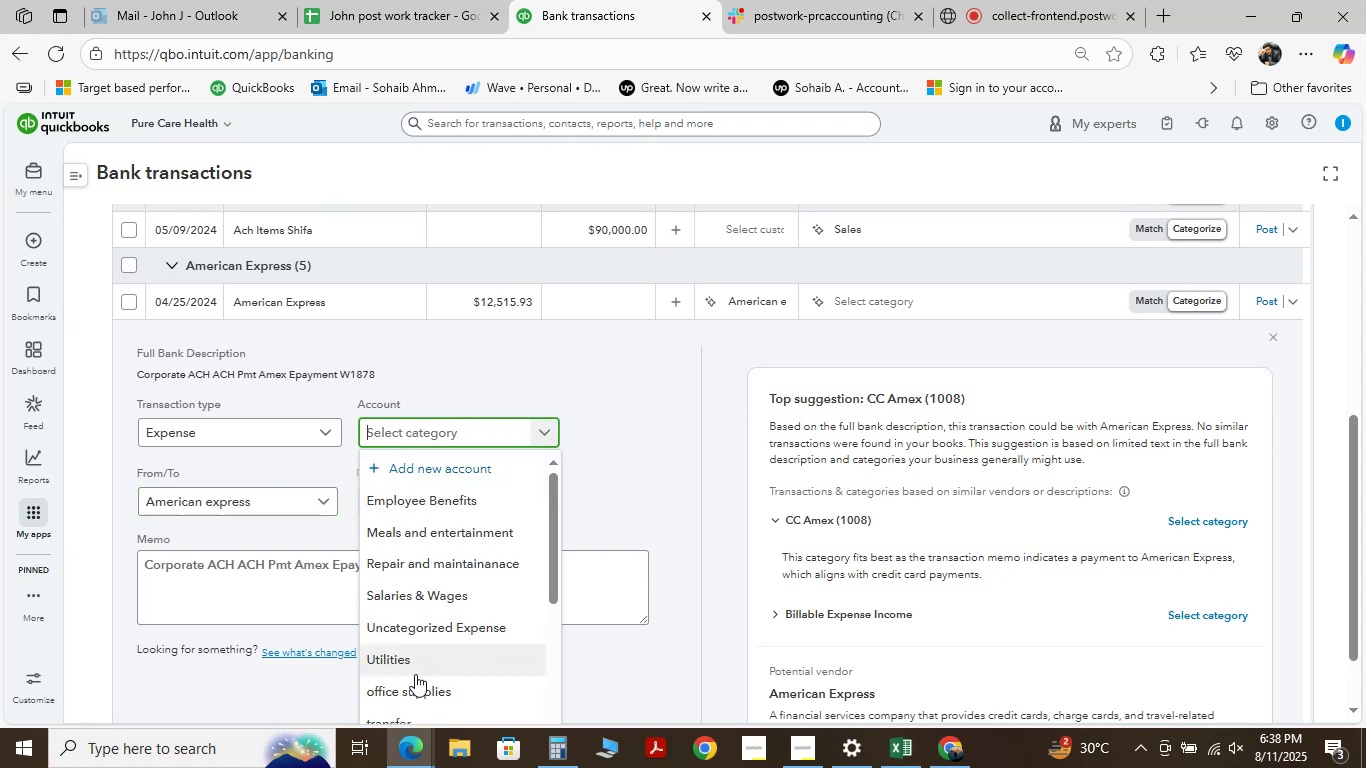 
wait(7.16)
 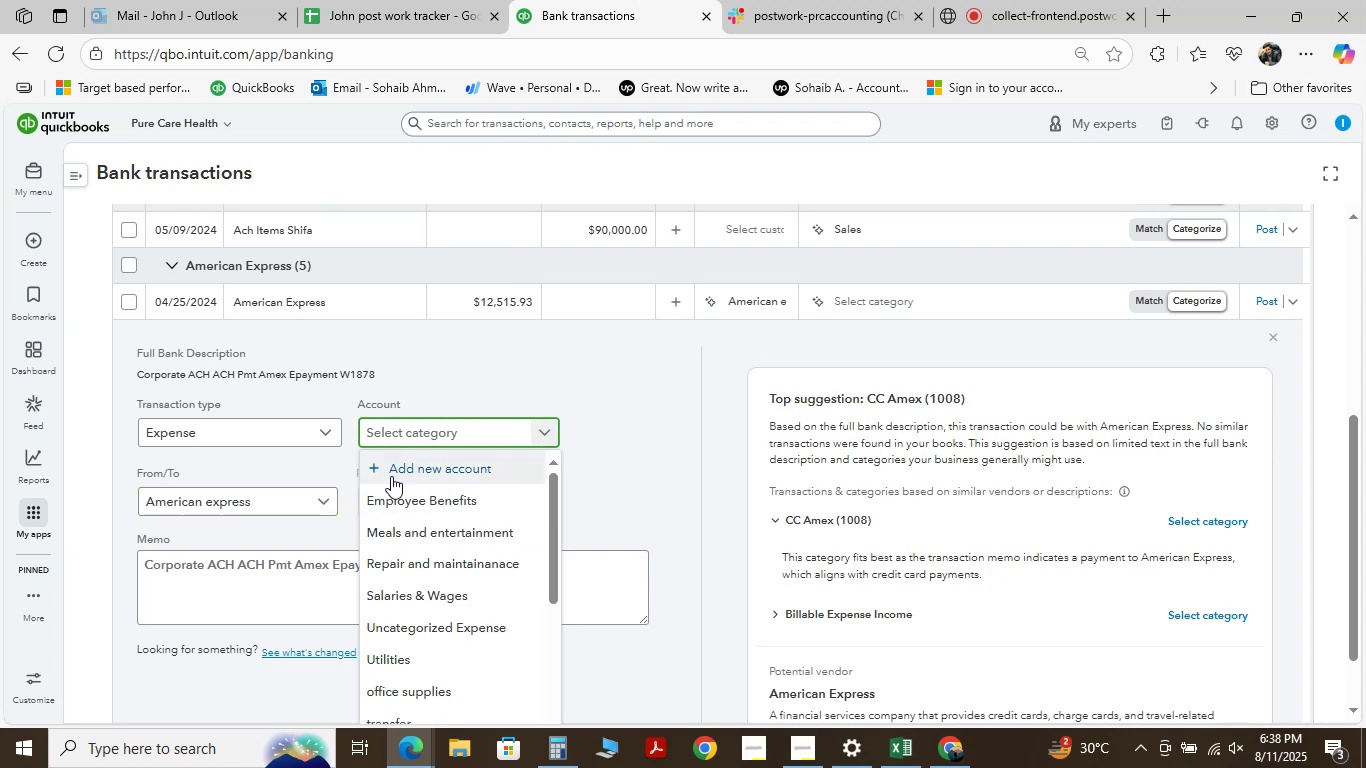 
scroll: coordinate [407, 600], scroll_direction: down, amount: 2.0
 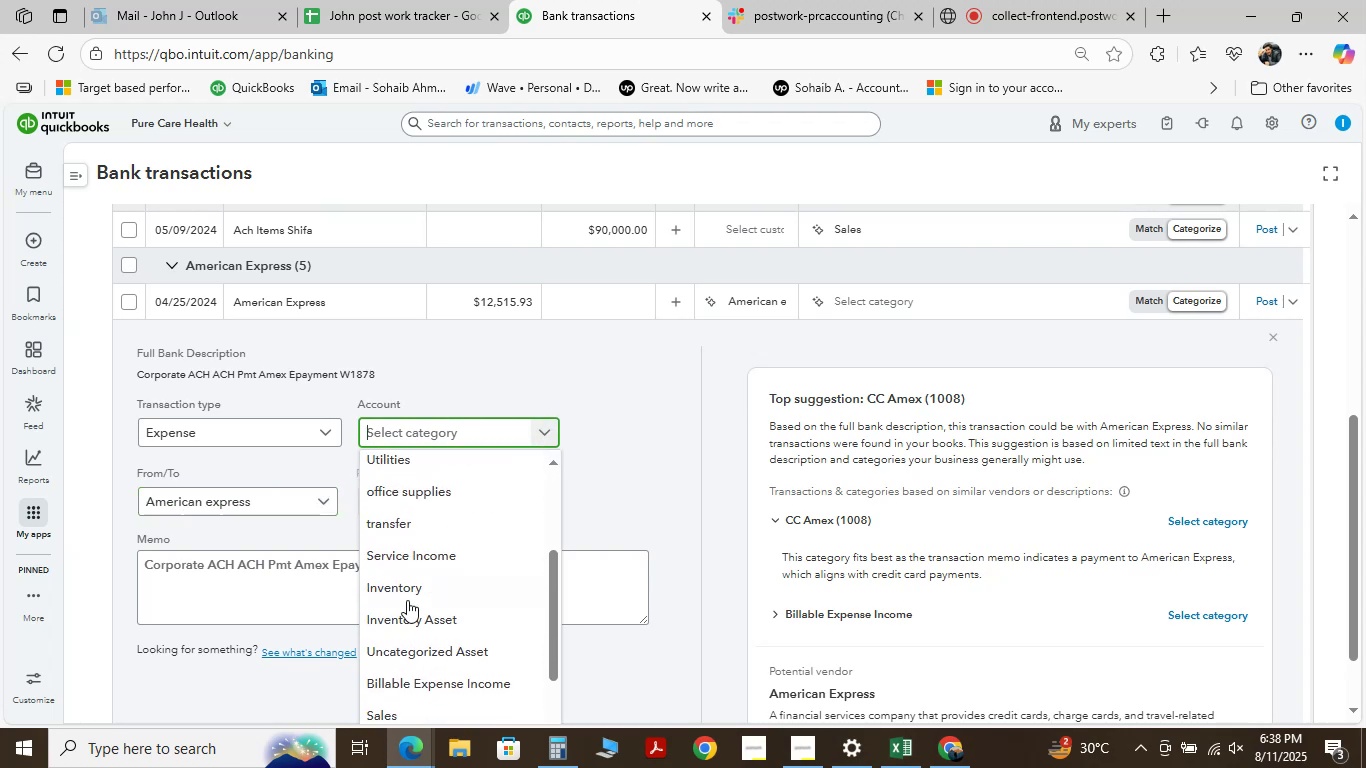 
scroll: coordinate [407, 600], scroll_direction: up, amount: 2.0
 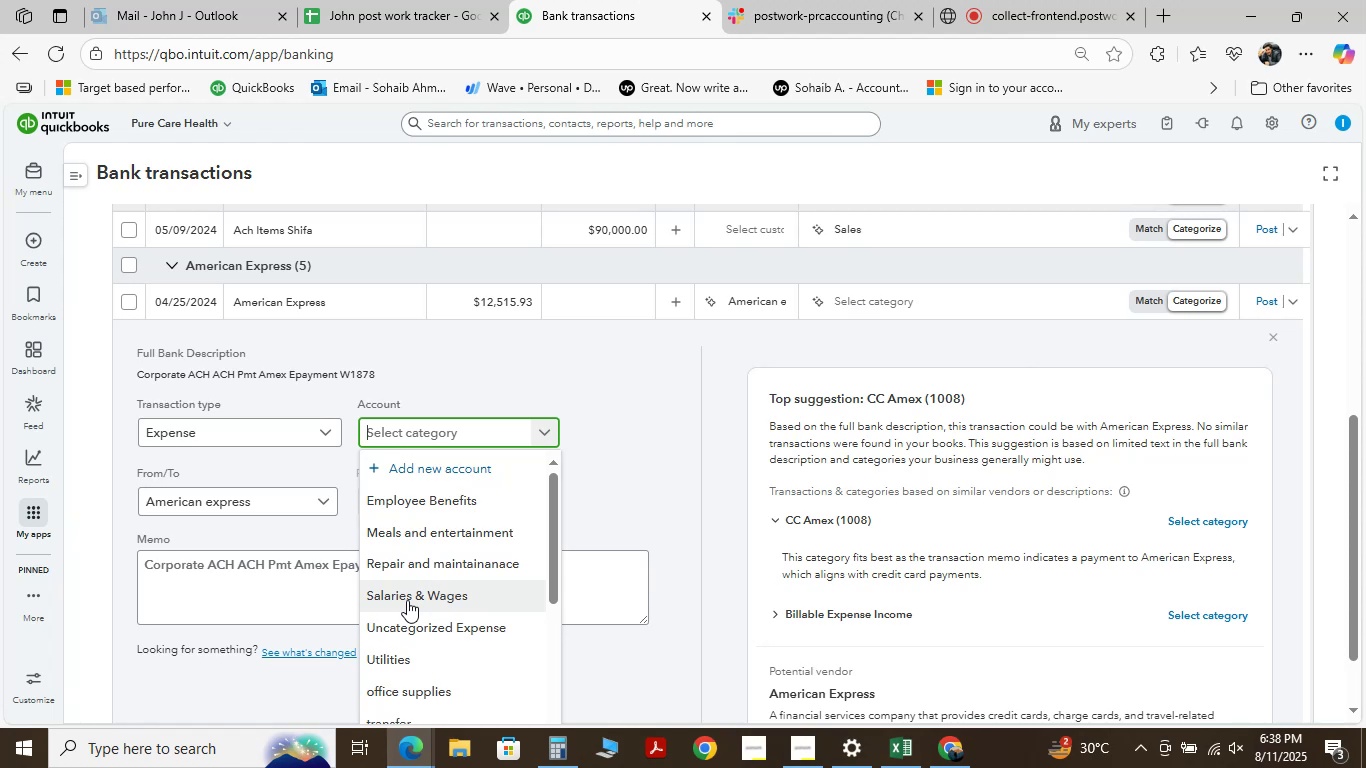 
scroll: coordinate [407, 600], scroll_direction: down, amount: 2.0
 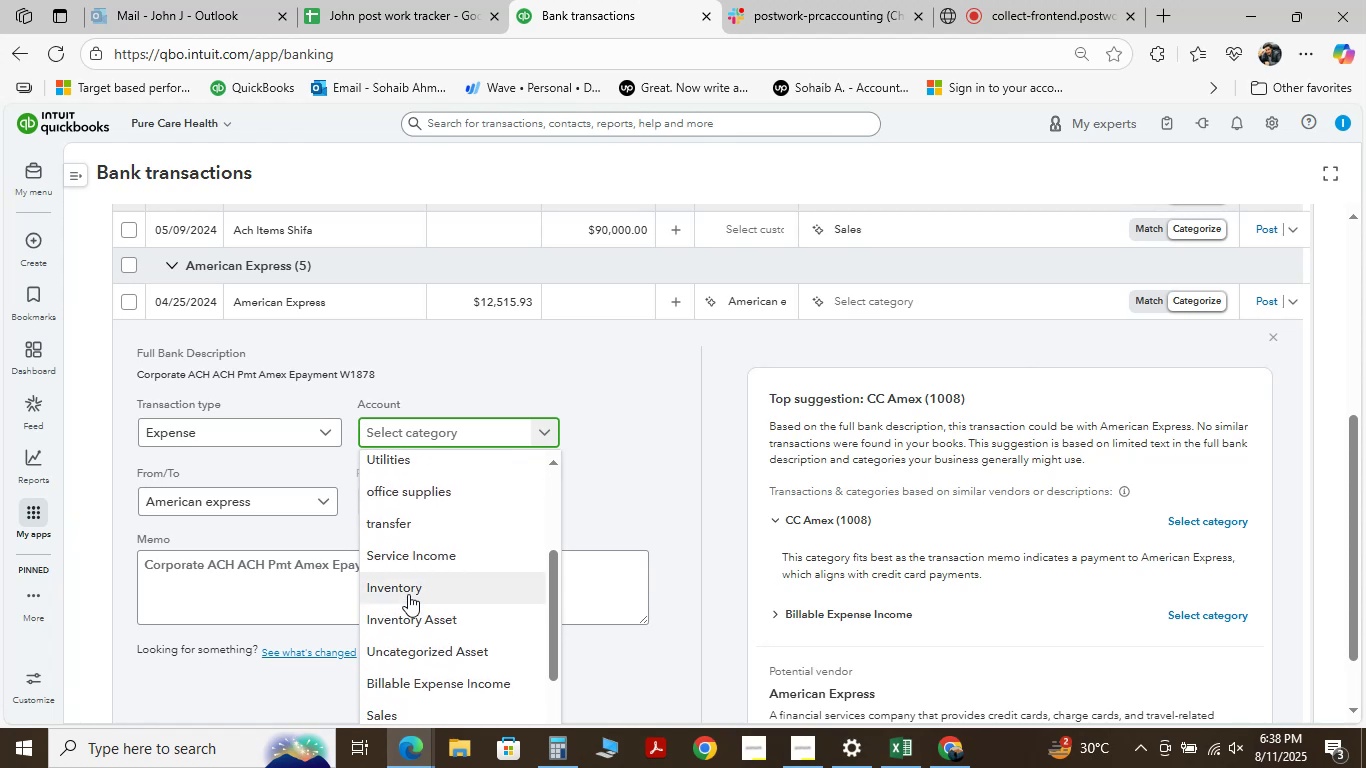 
left_click([375, 519])
 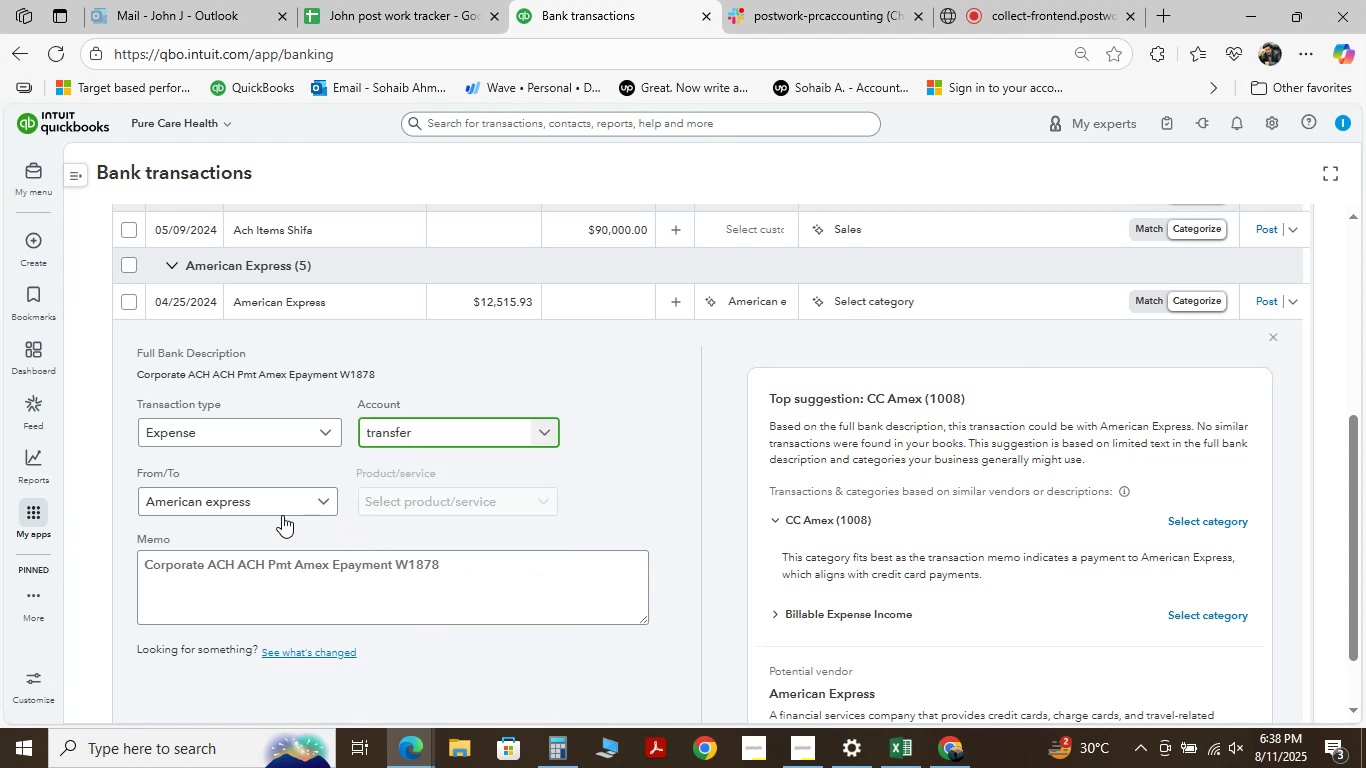 
wait(5.24)
 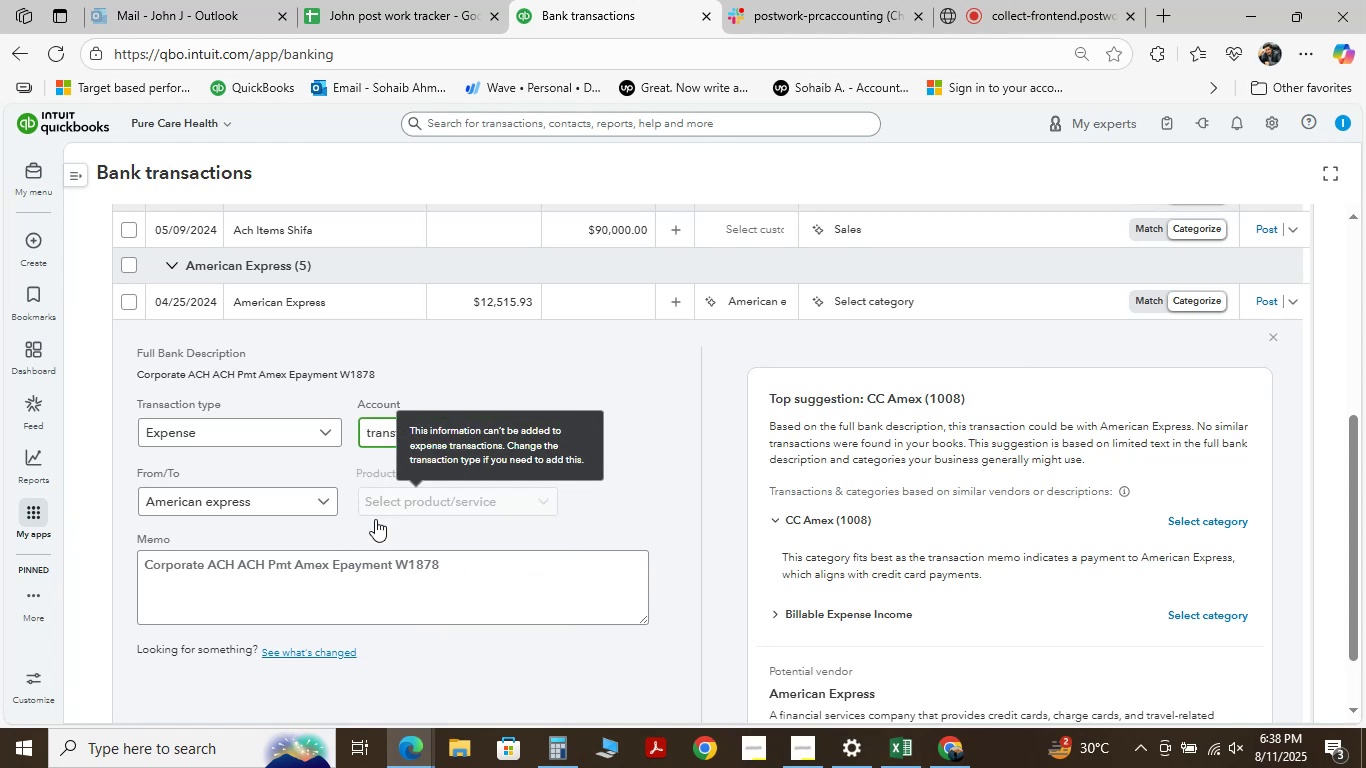 
scroll: coordinate [173, 560], scroll_direction: down, amount: 3.0
 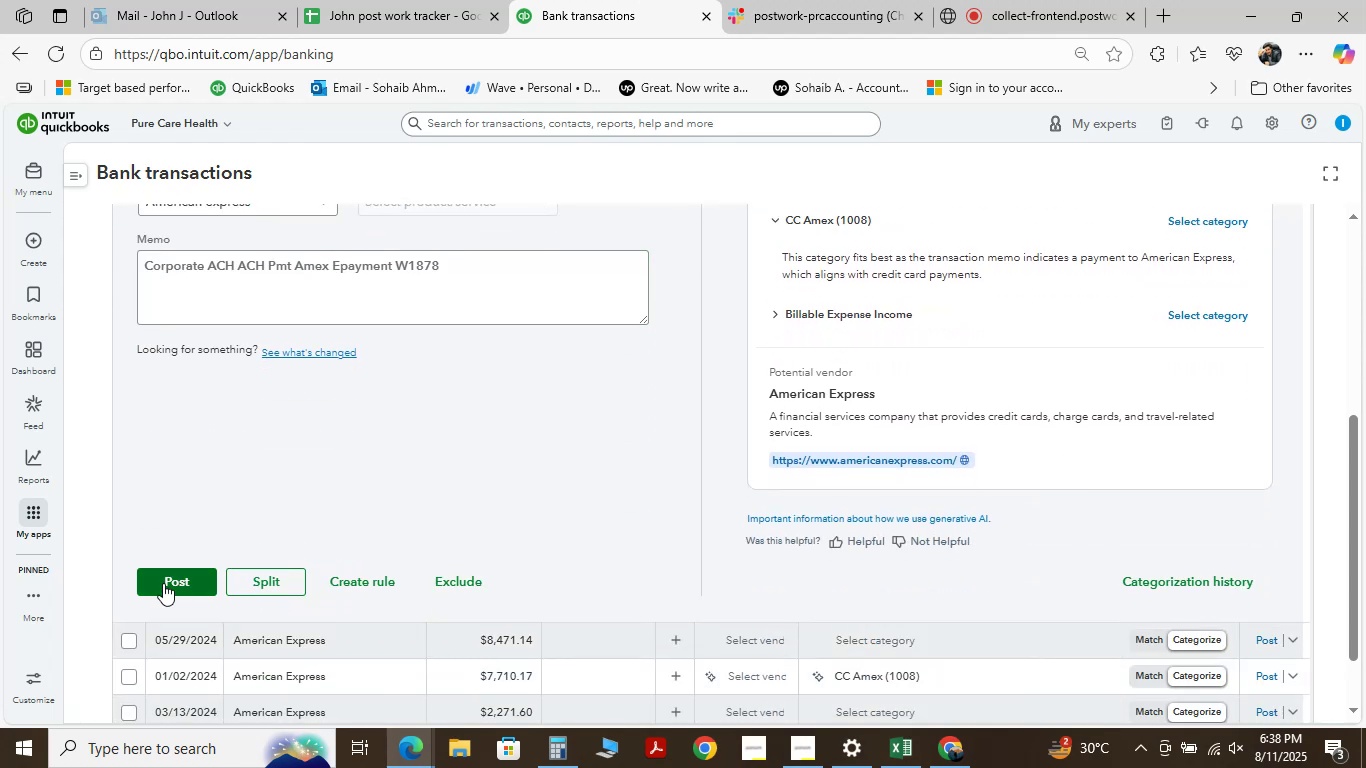 
left_click([163, 583])
 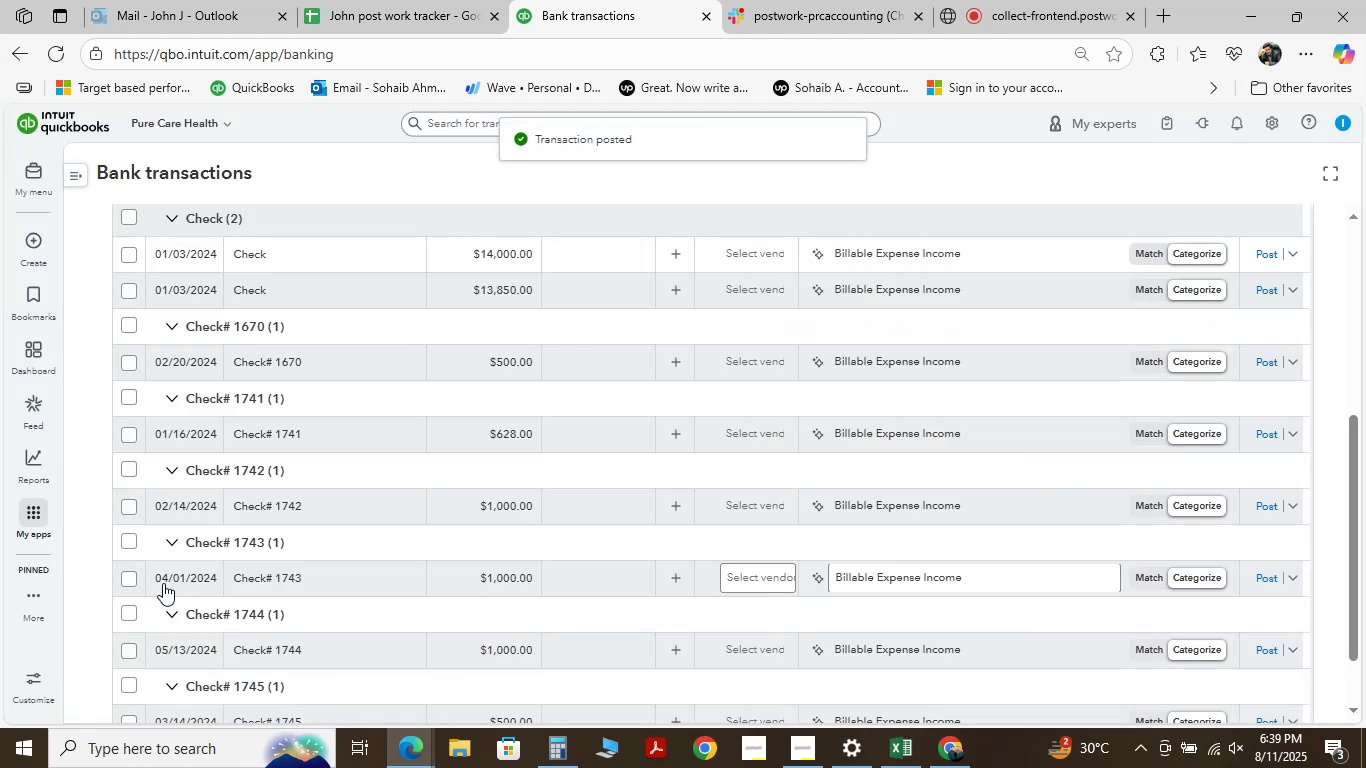 
wait(7.69)
 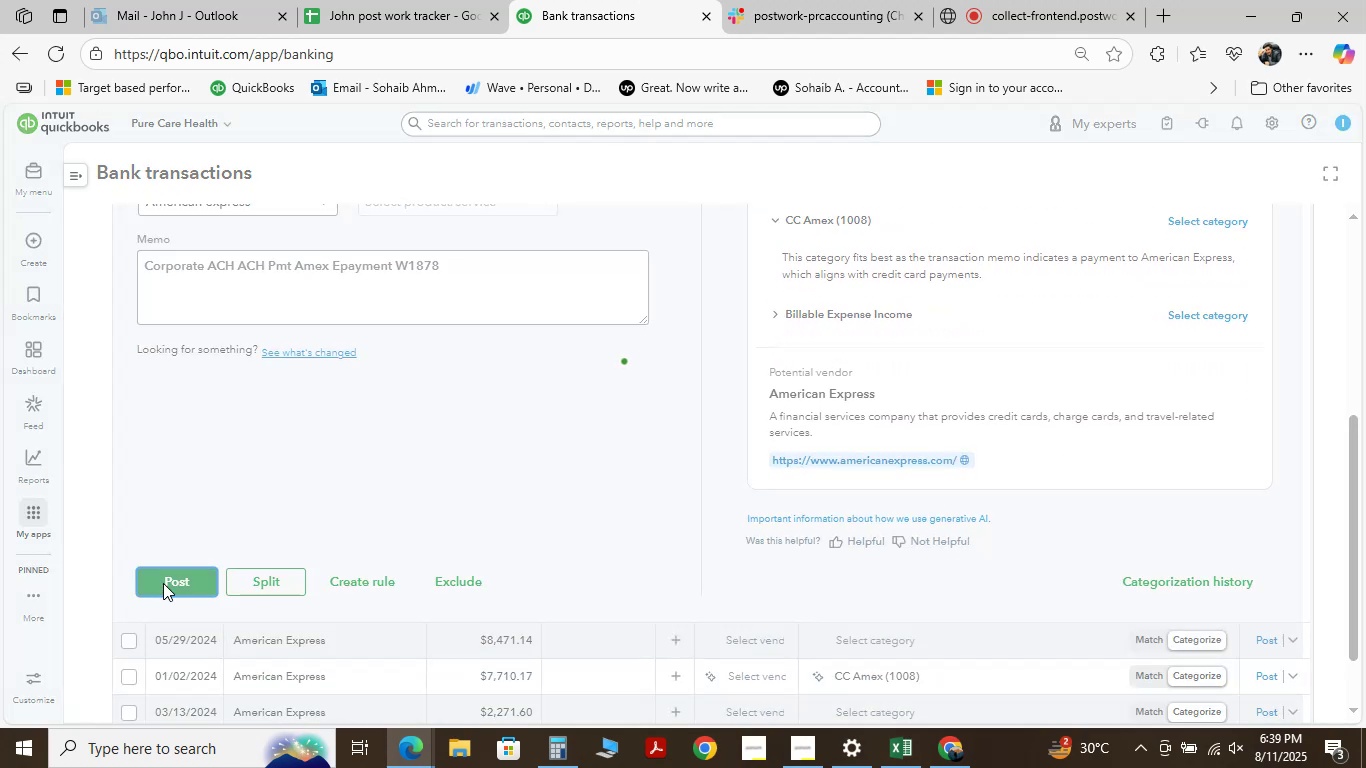 
scroll: coordinate [378, 484], scroll_direction: up, amount: 2.0
 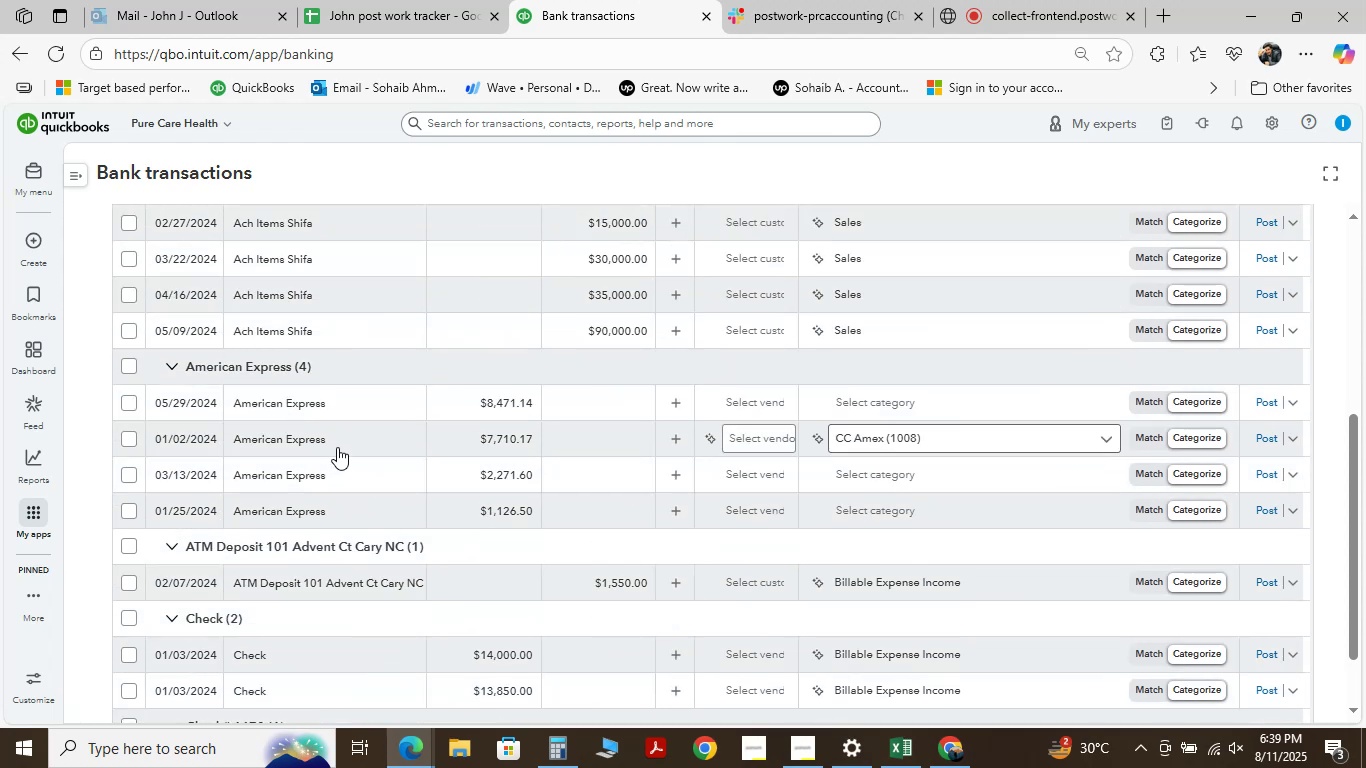 
mouse_move([334, 406])
 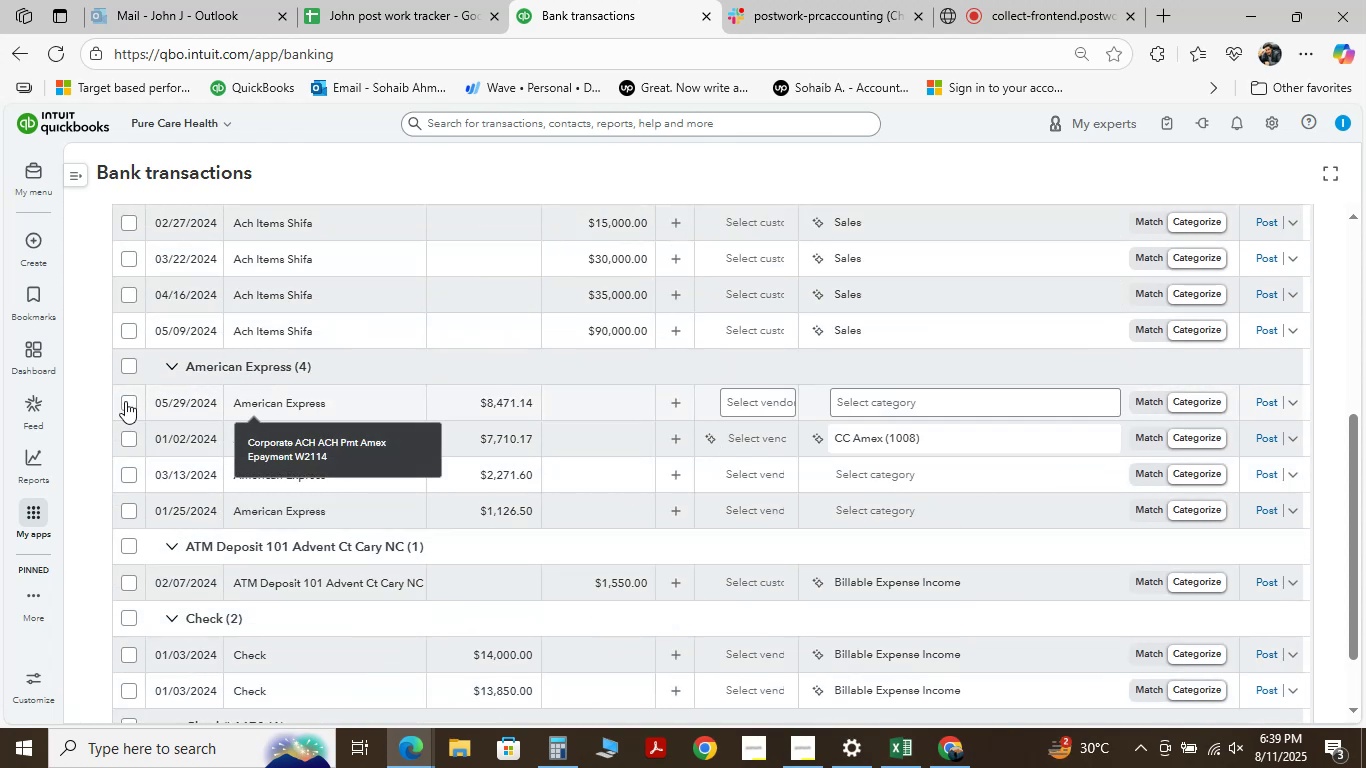 
left_click([125, 401])
 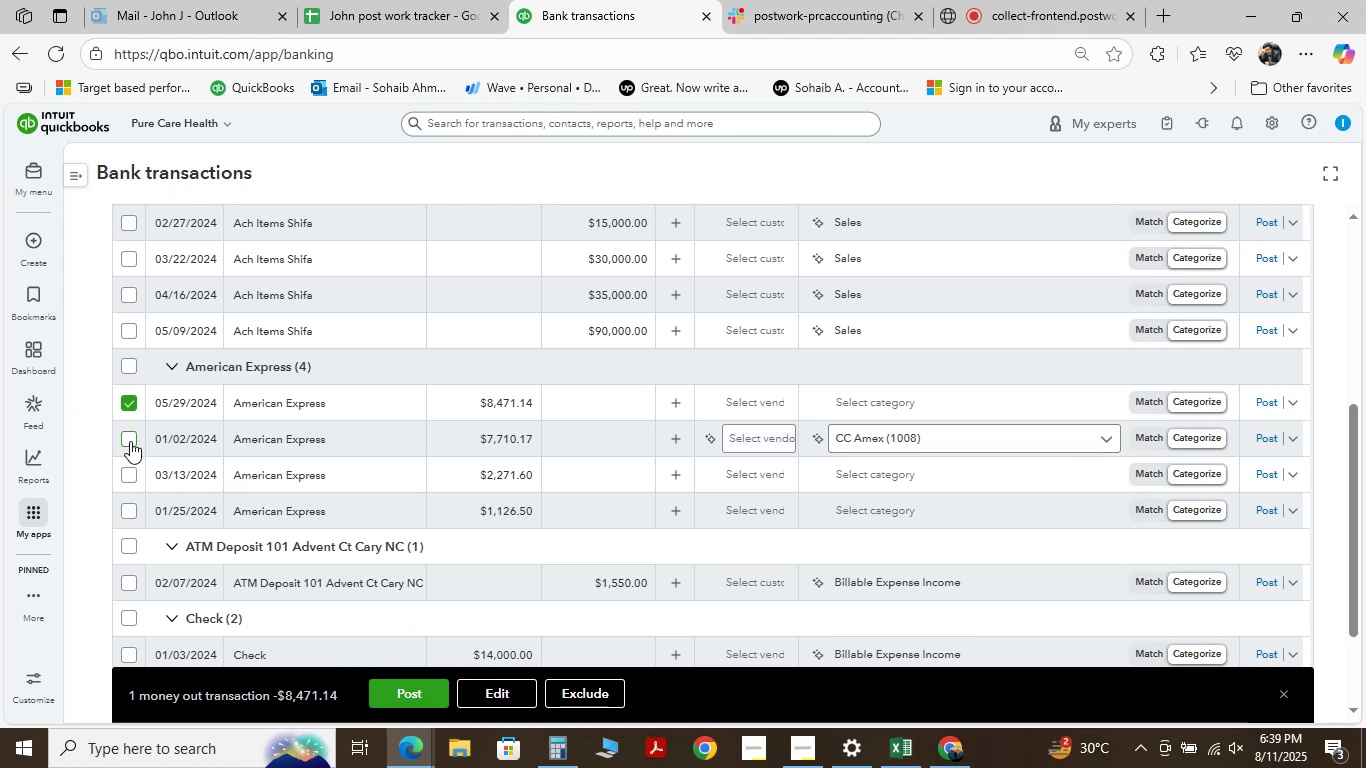 
wait(5.13)
 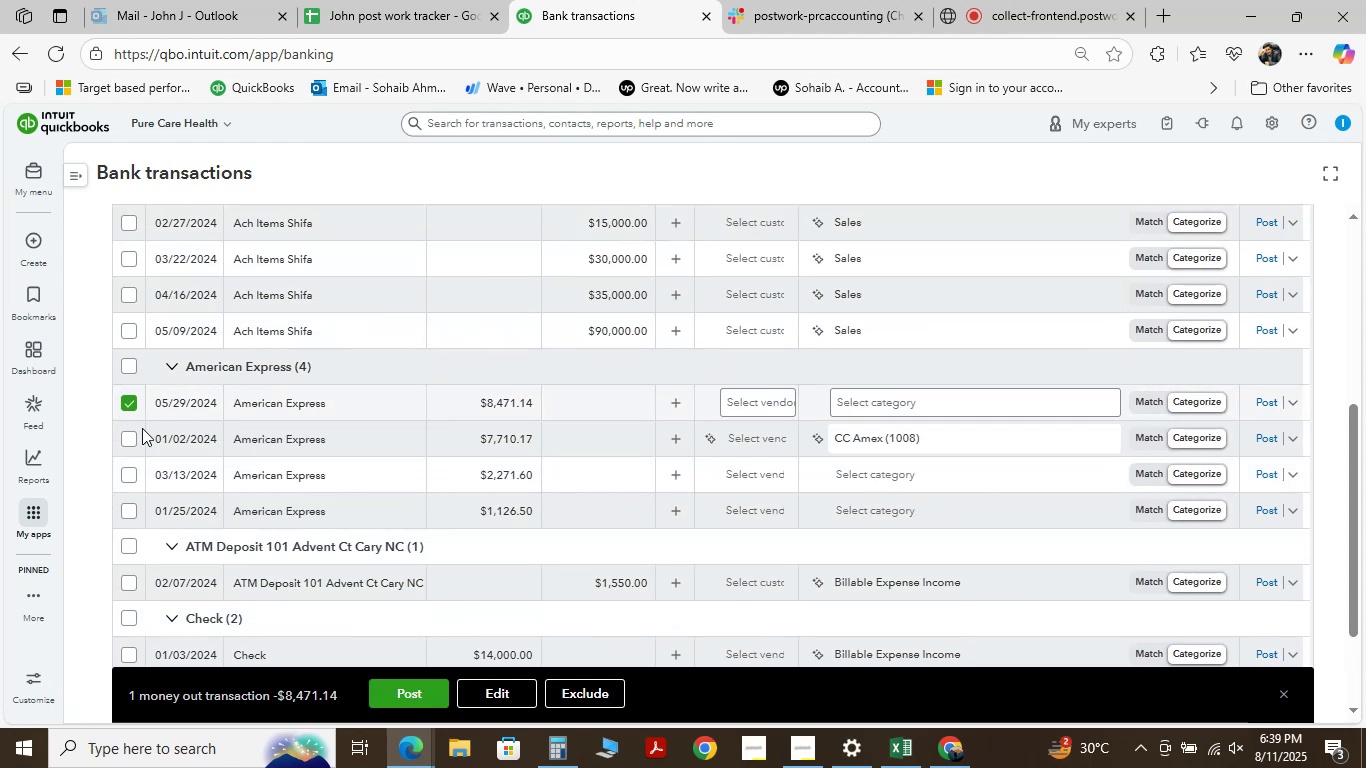 
hold_key(key=ShiftLeft, duration=1.53)
 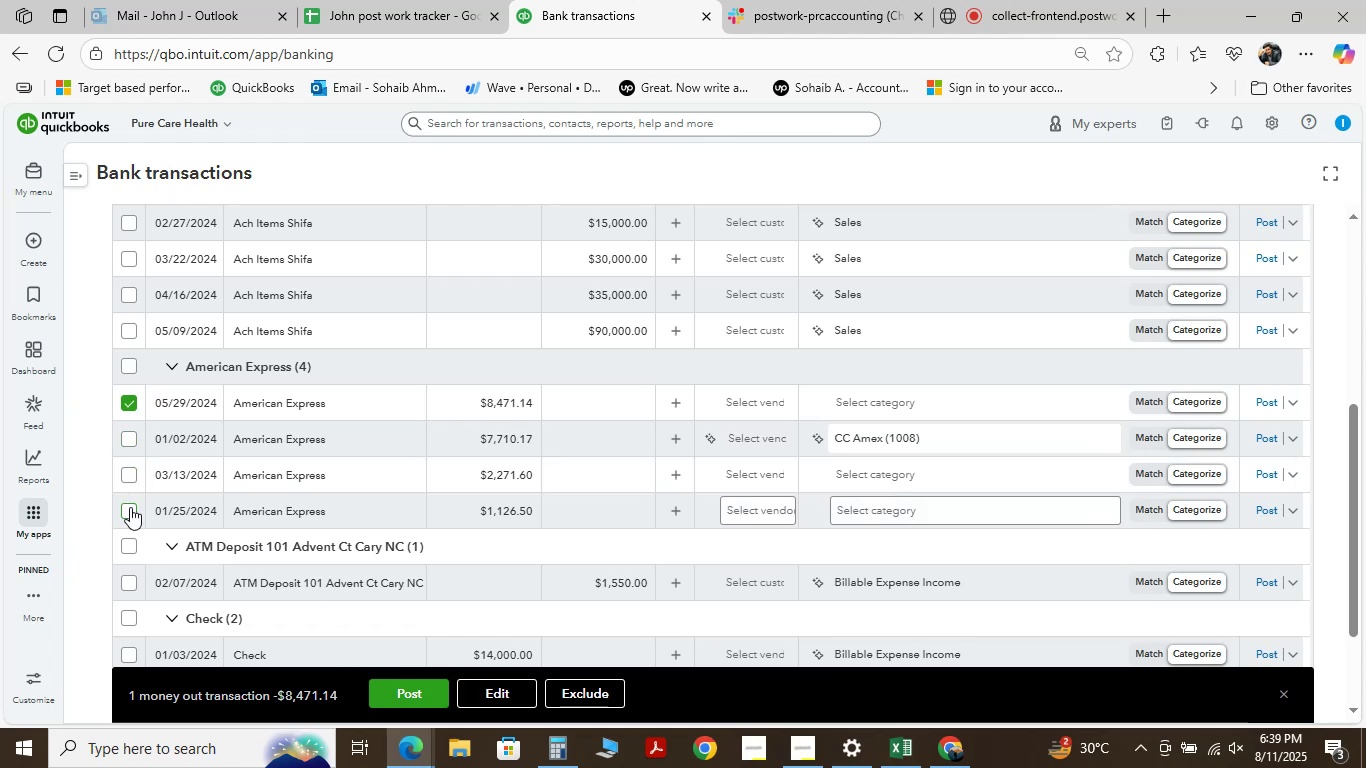 
hold_key(key=ShiftLeft, duration=1.3)
left_click([130, 507])
 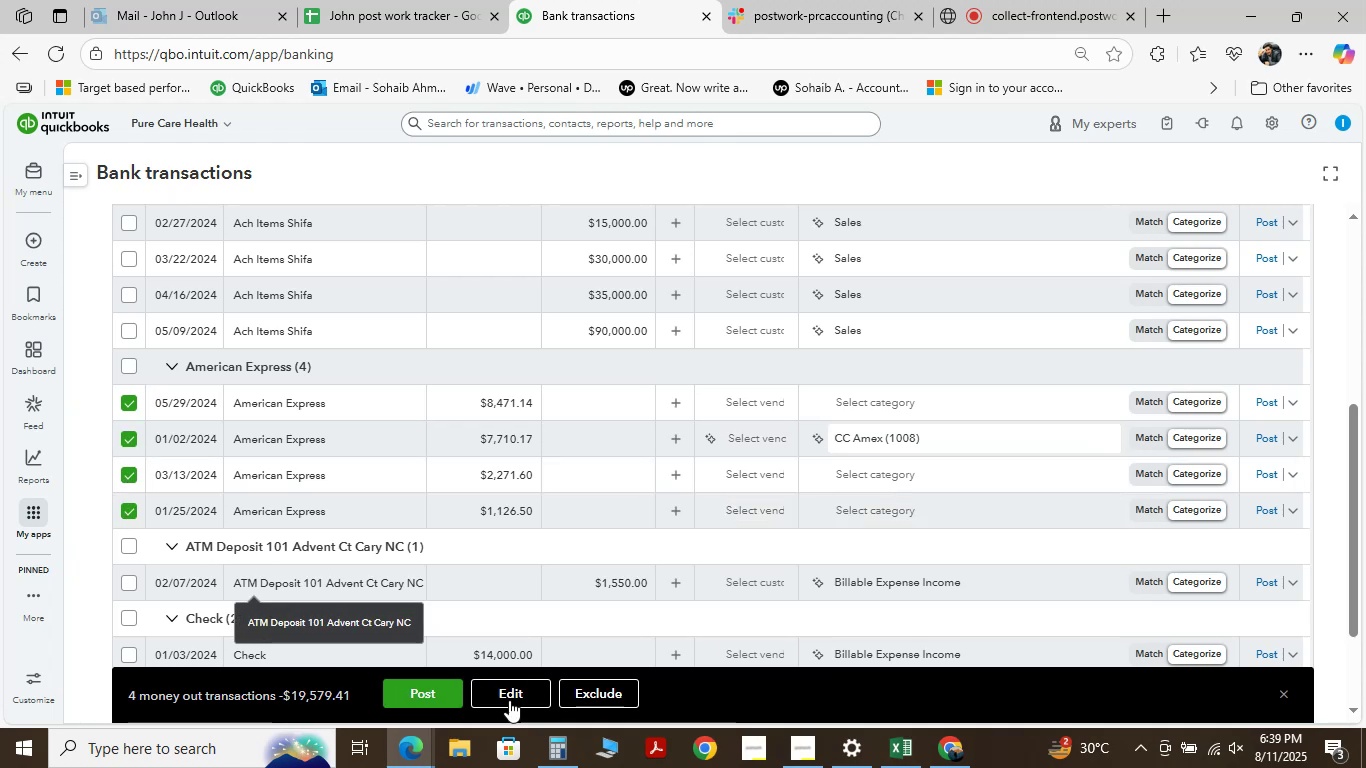 
left_click([507, 697])
 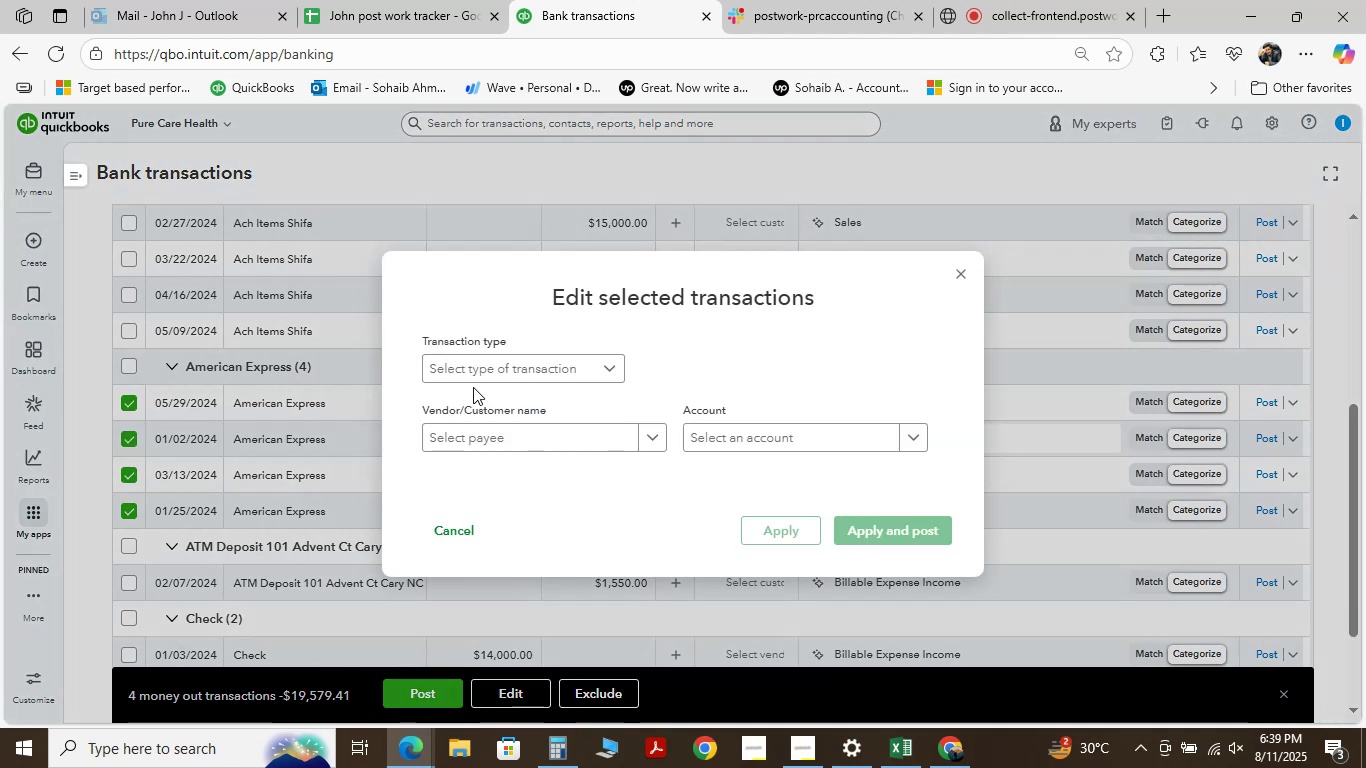 
left_click([532, 369])
 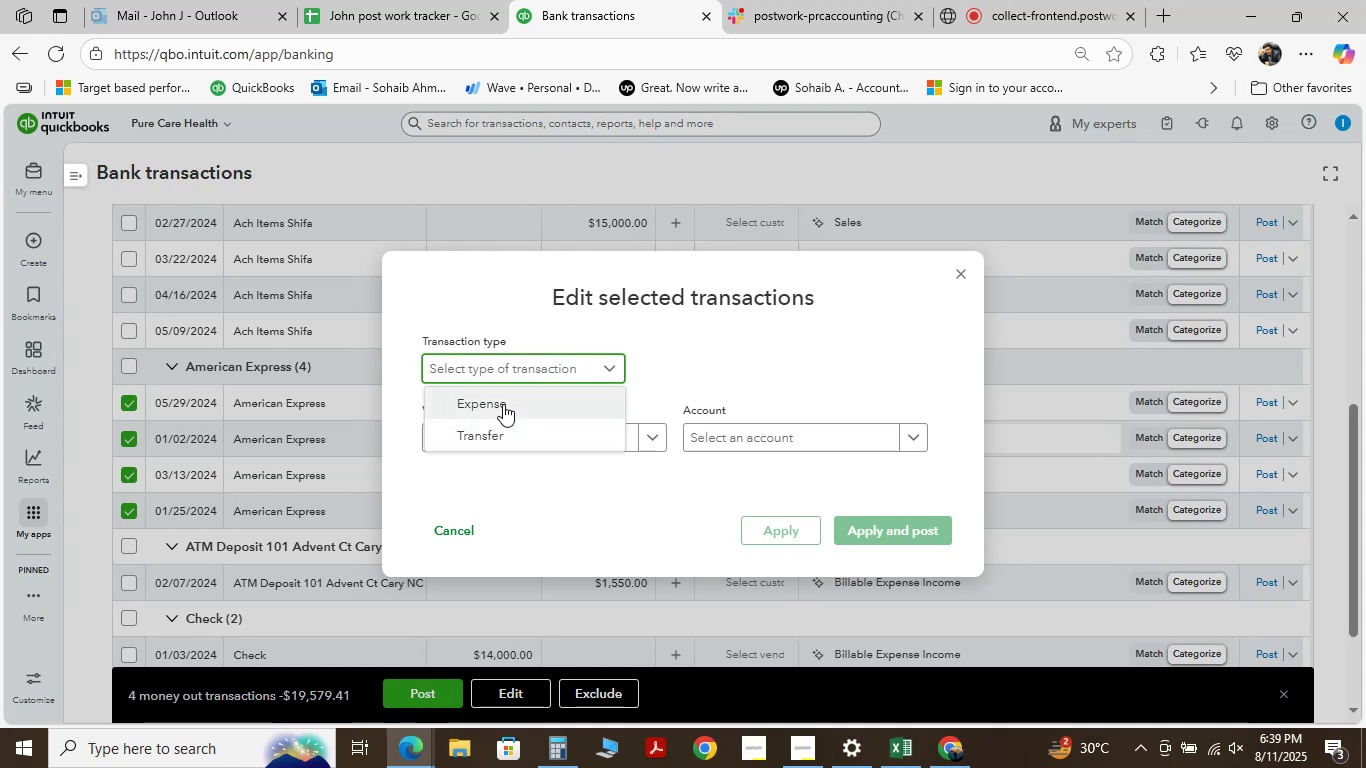 
left_click([502, 403])
 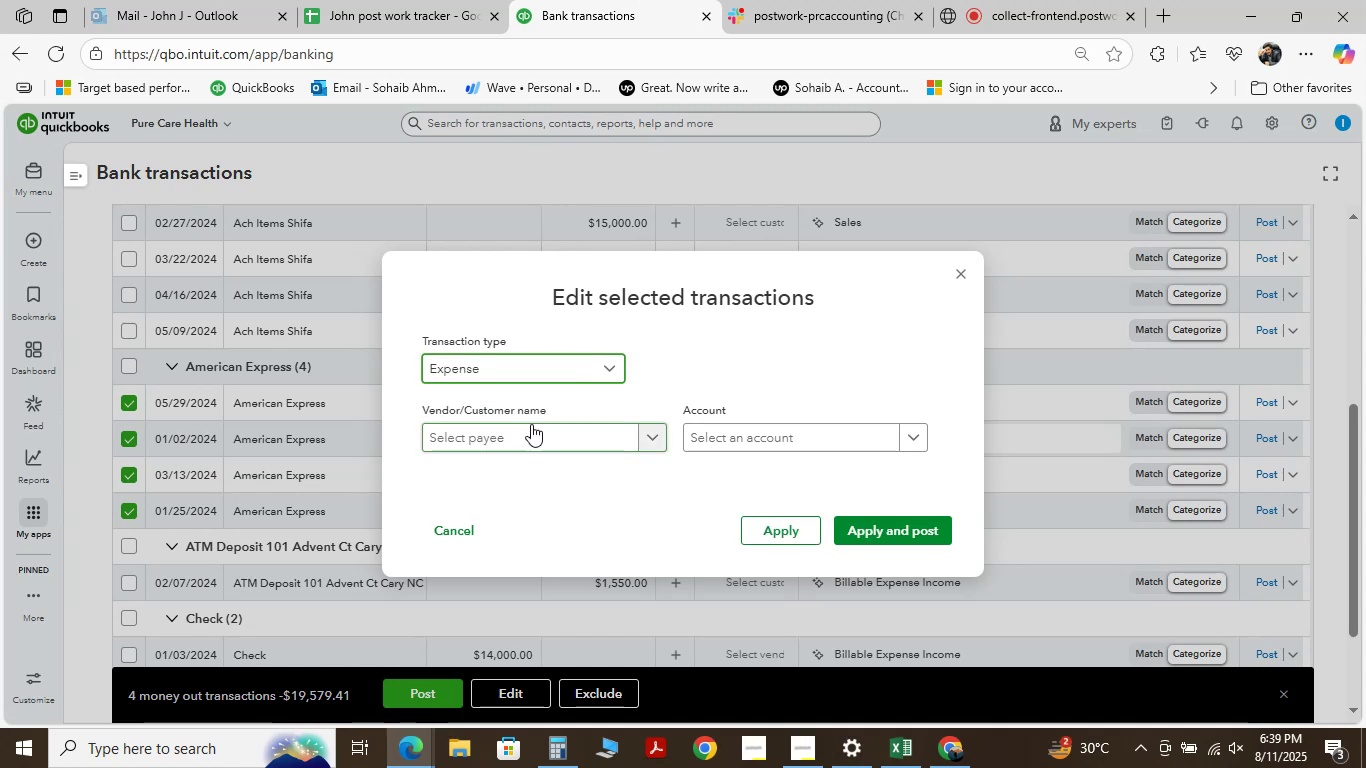 
left_click([531, 424])
 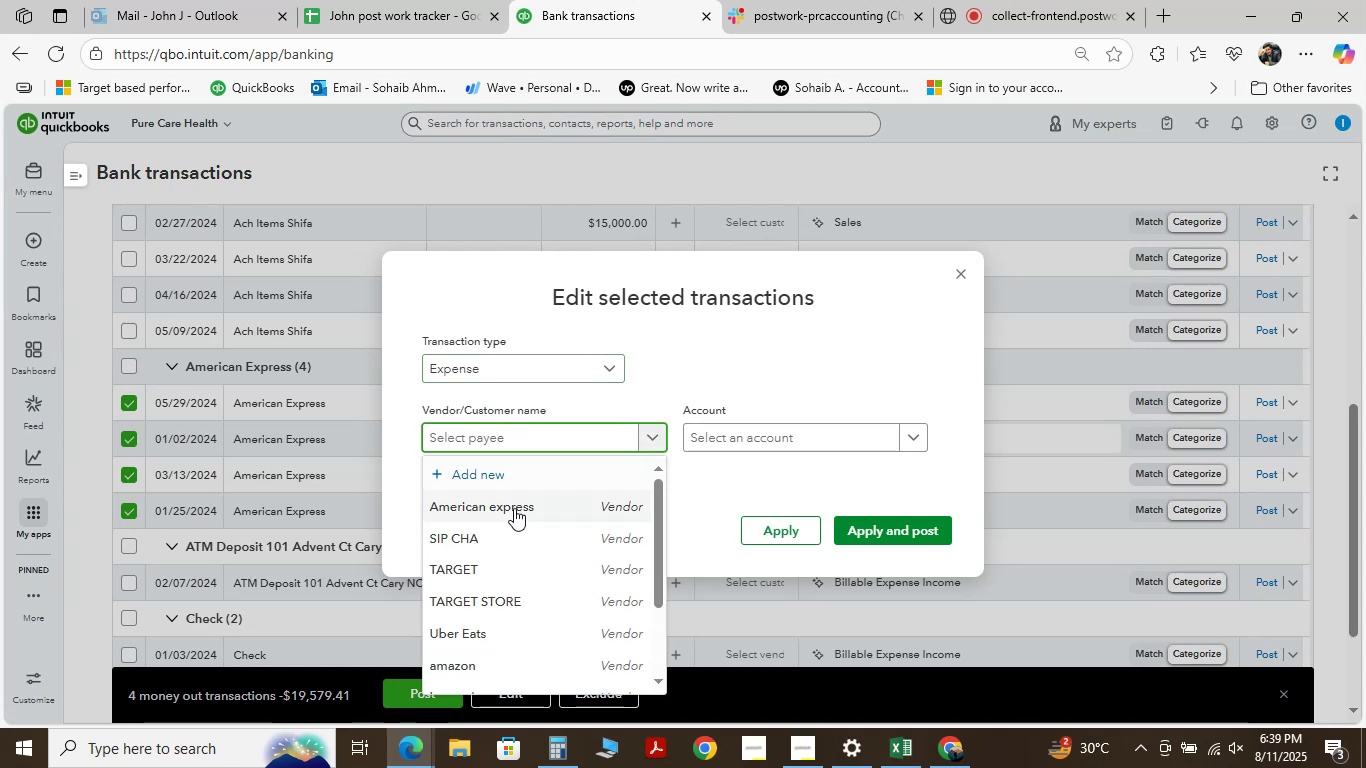 
left_click([514, 508])
 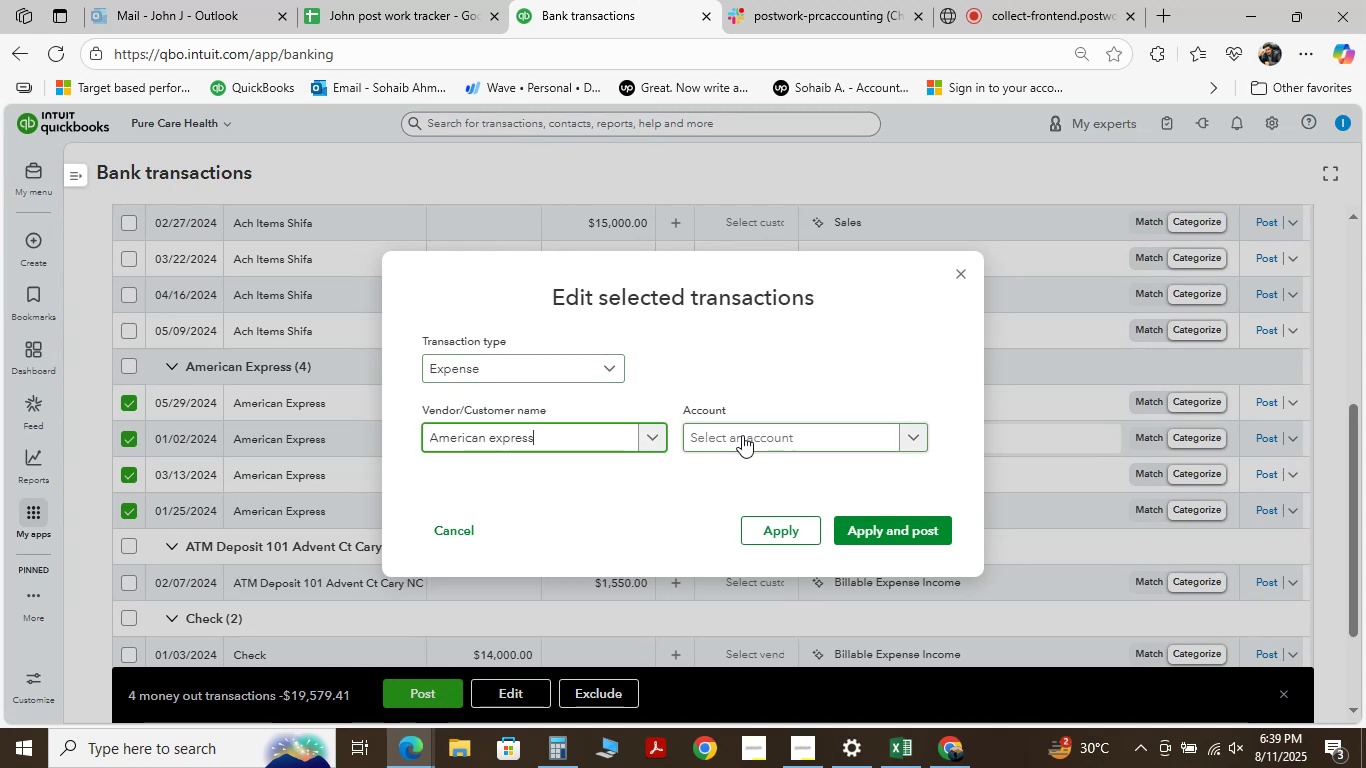 
left_click([742, 435])
 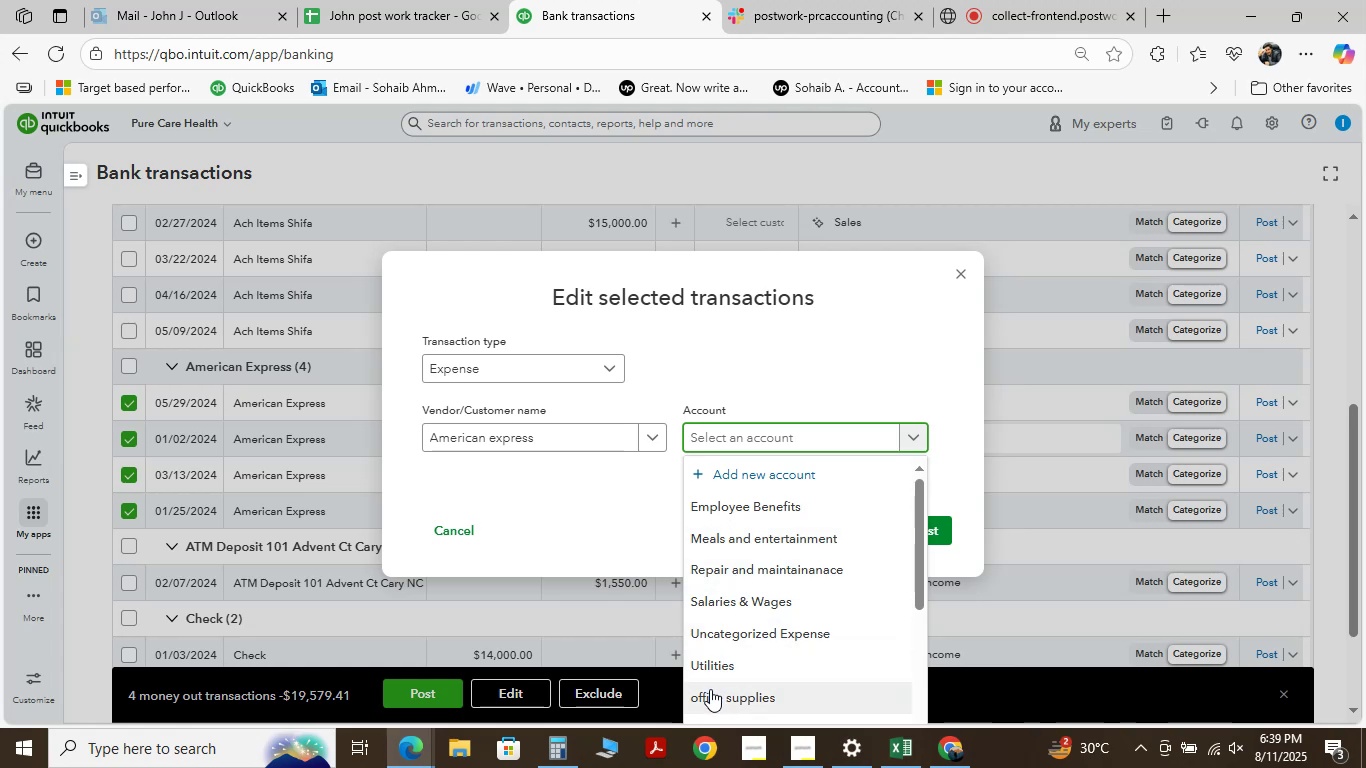 
type(tr)
 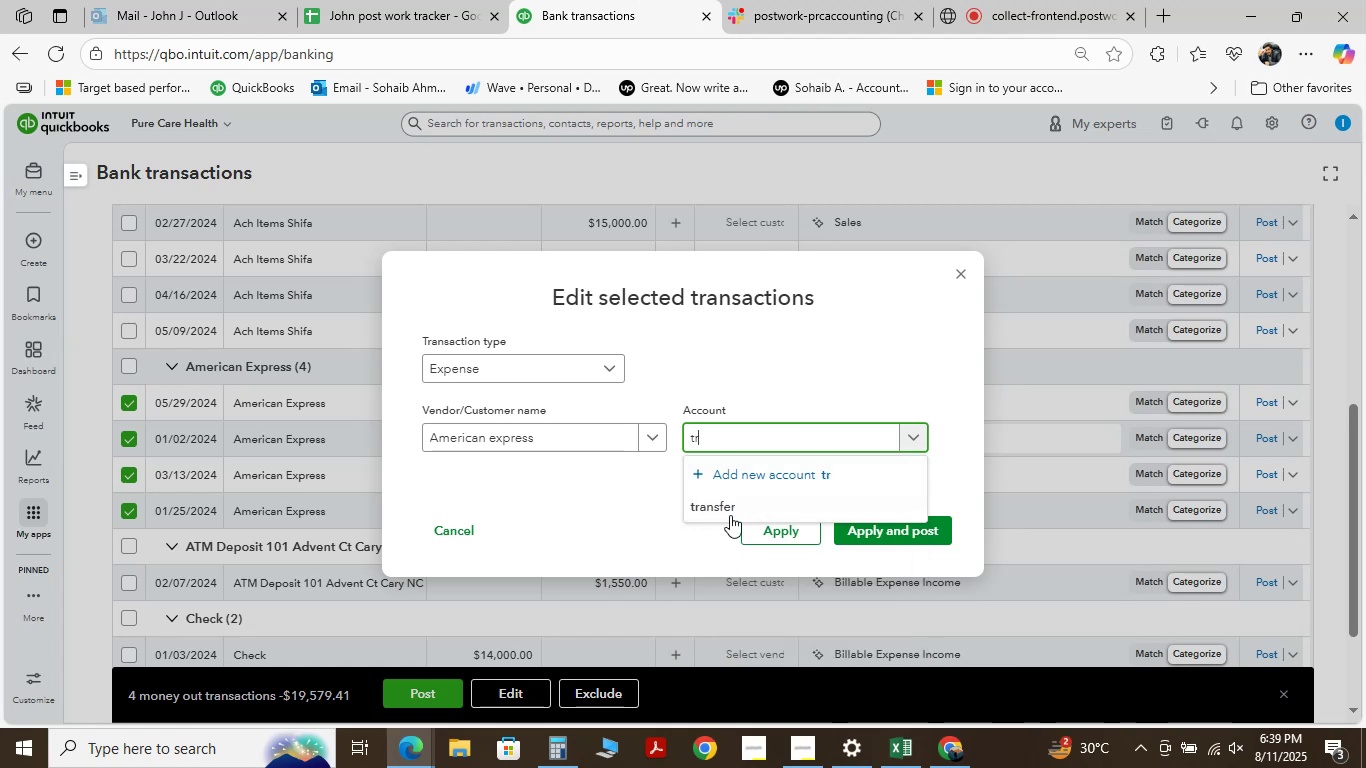 
left_click([733, 504])
 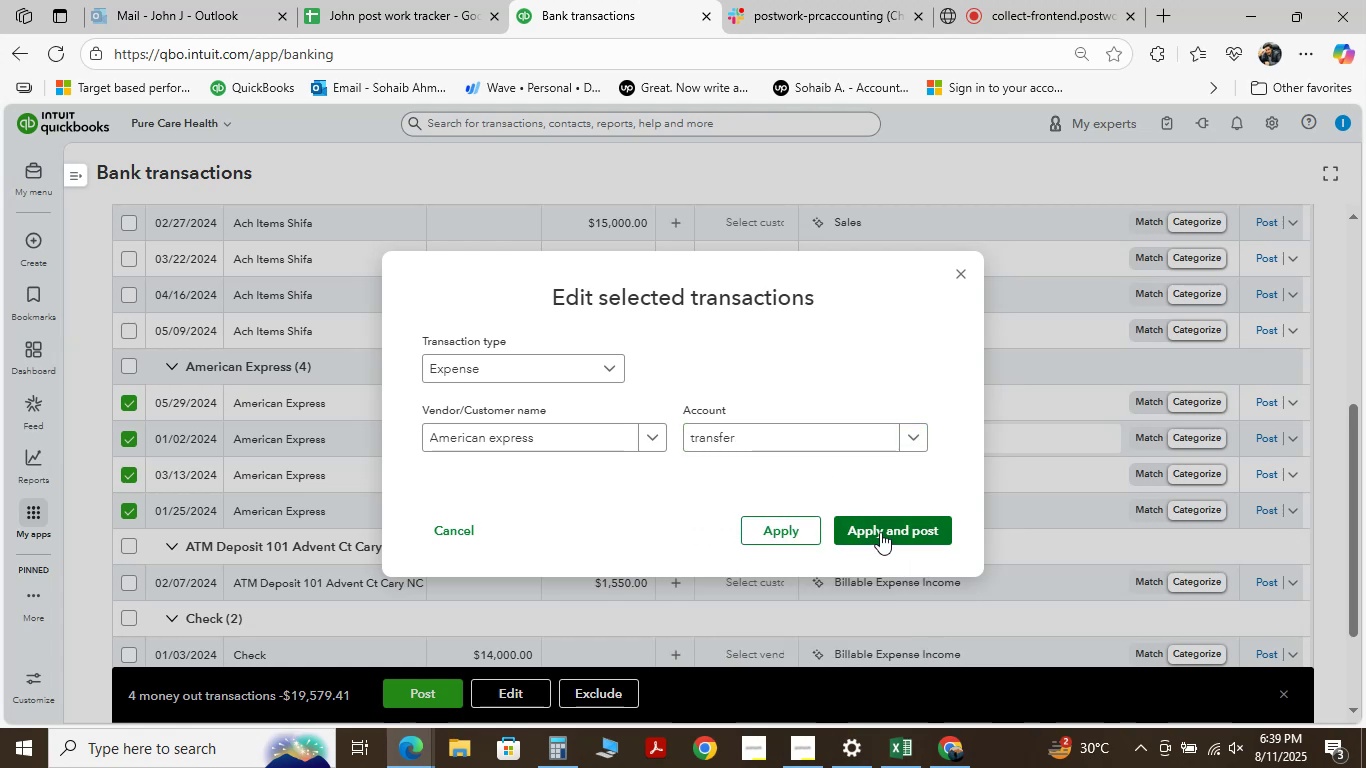 
left_click([880, 532])
 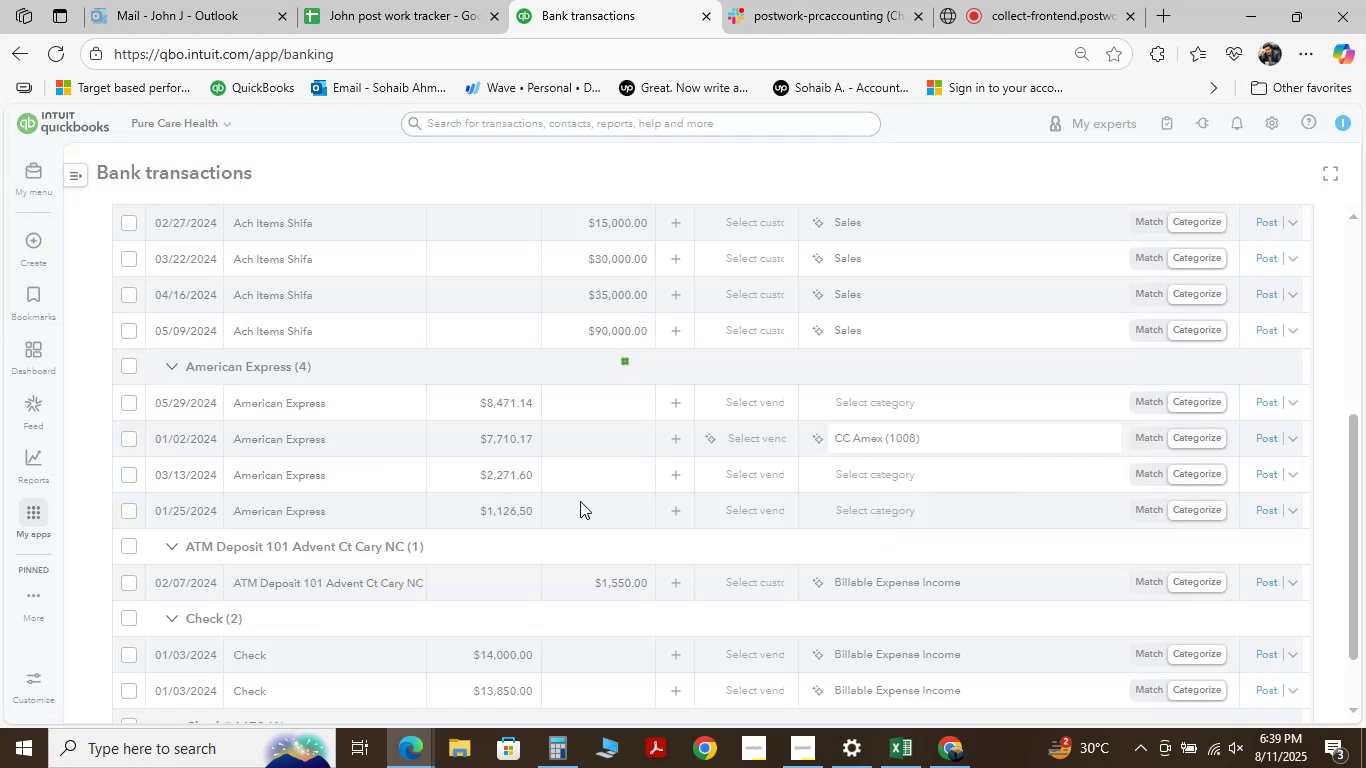 
mouse_move([582, 290])
 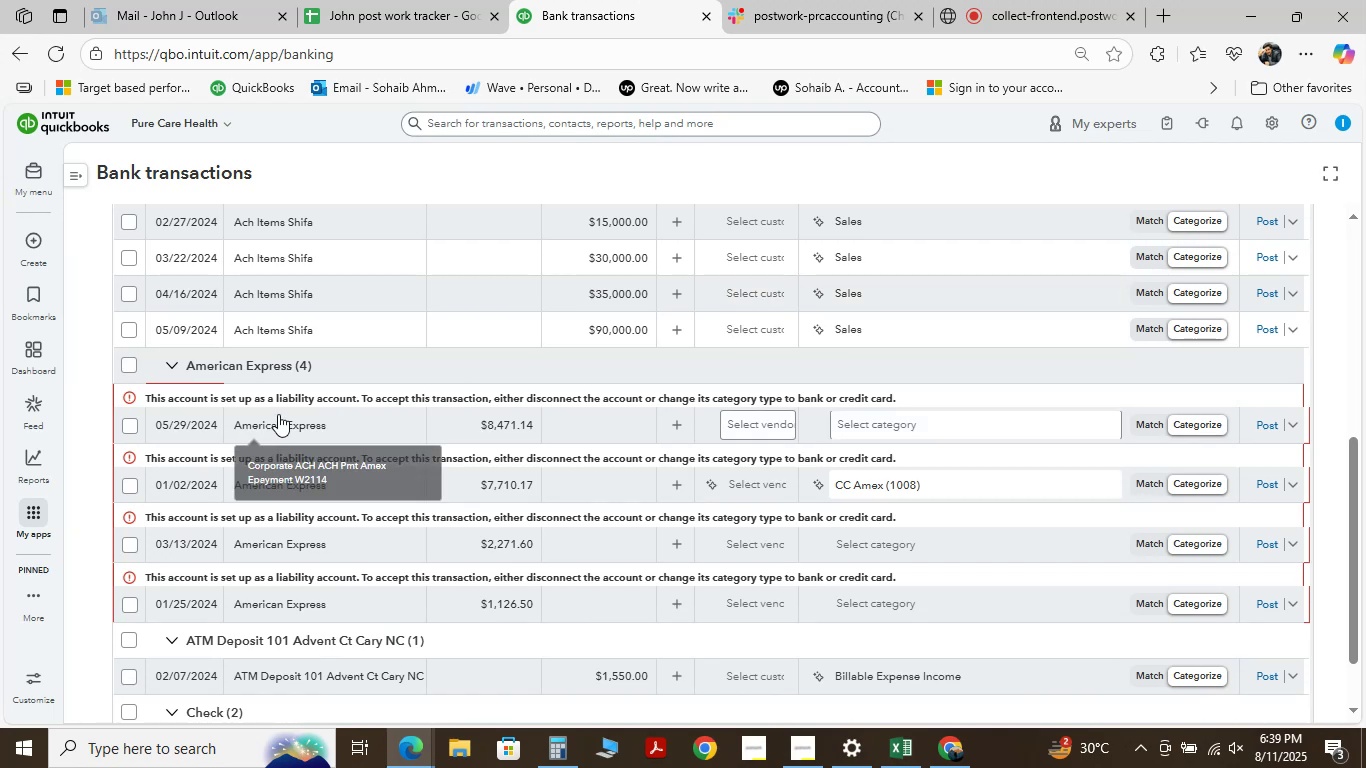 
left_click([279, 431])
 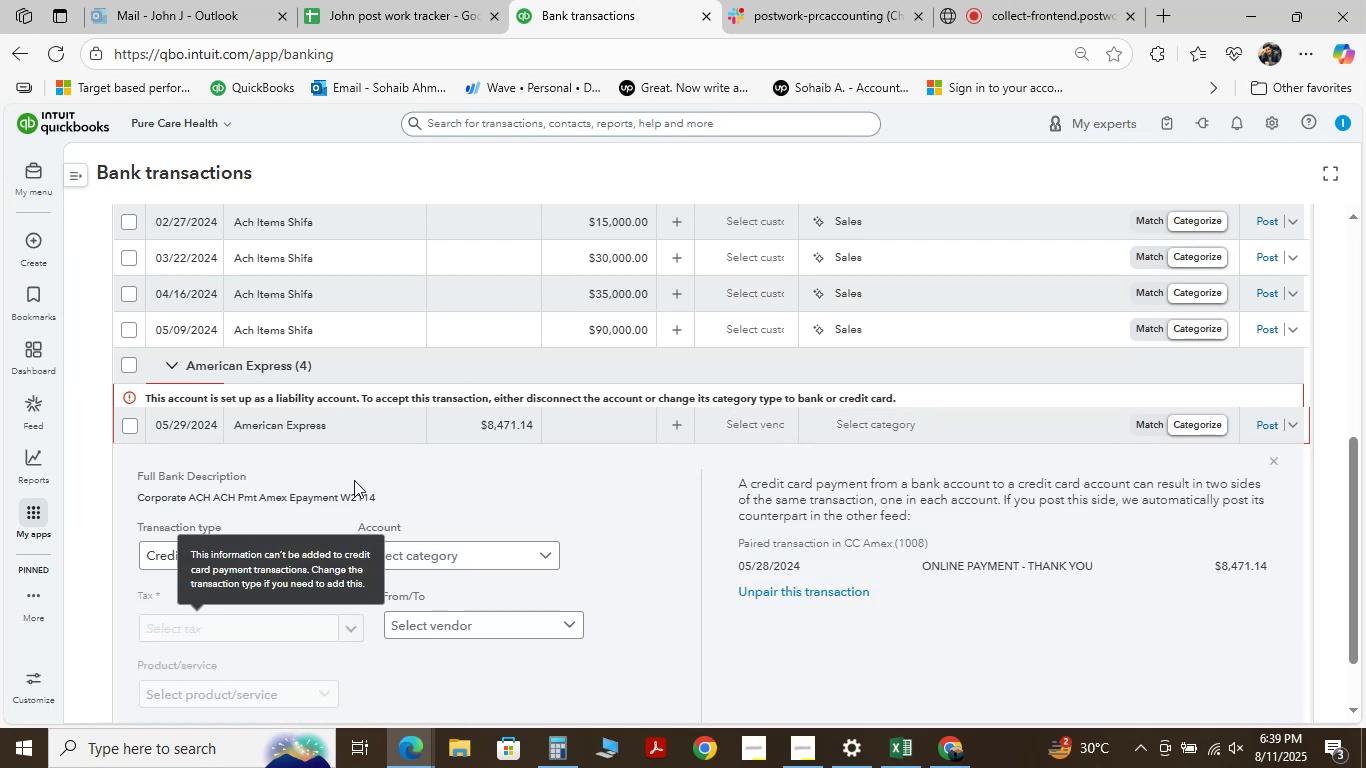 
left_click([321, 550])
 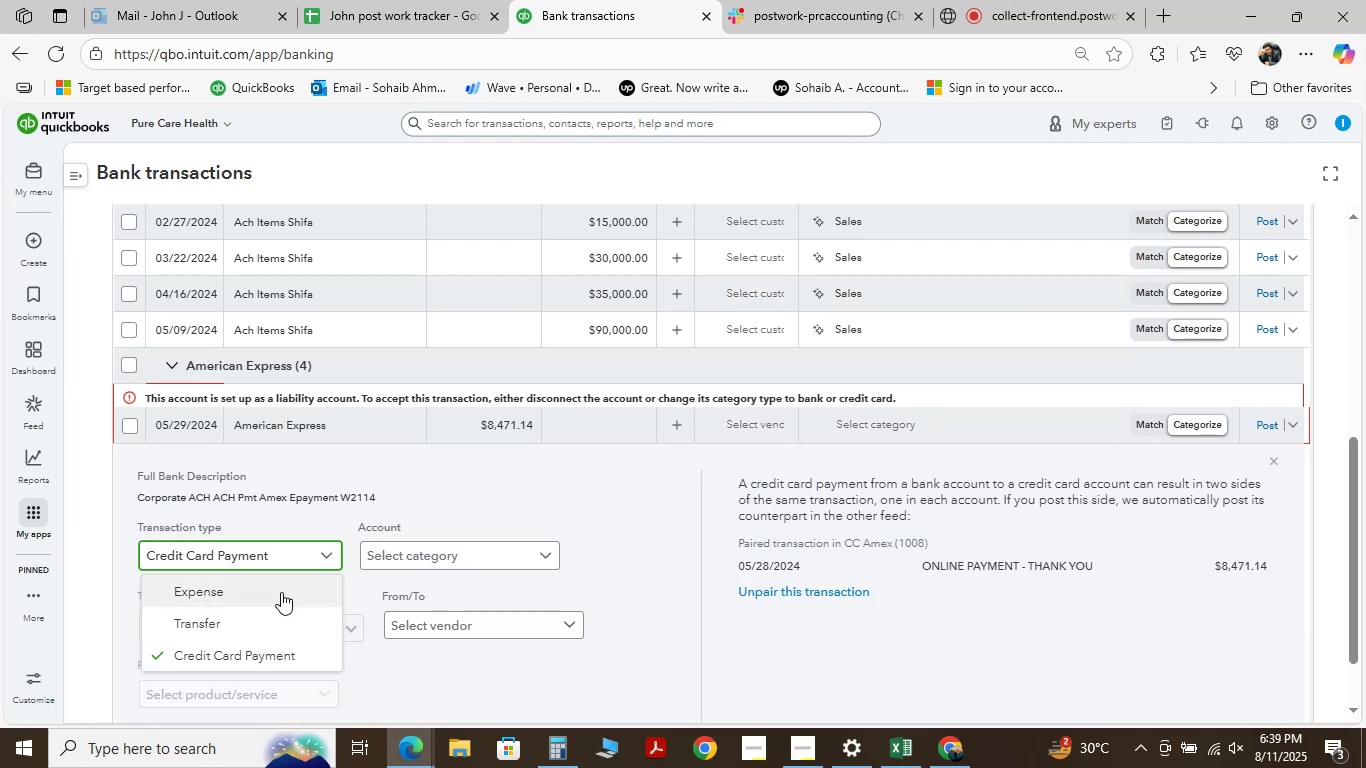 
left_click([281, 592])
 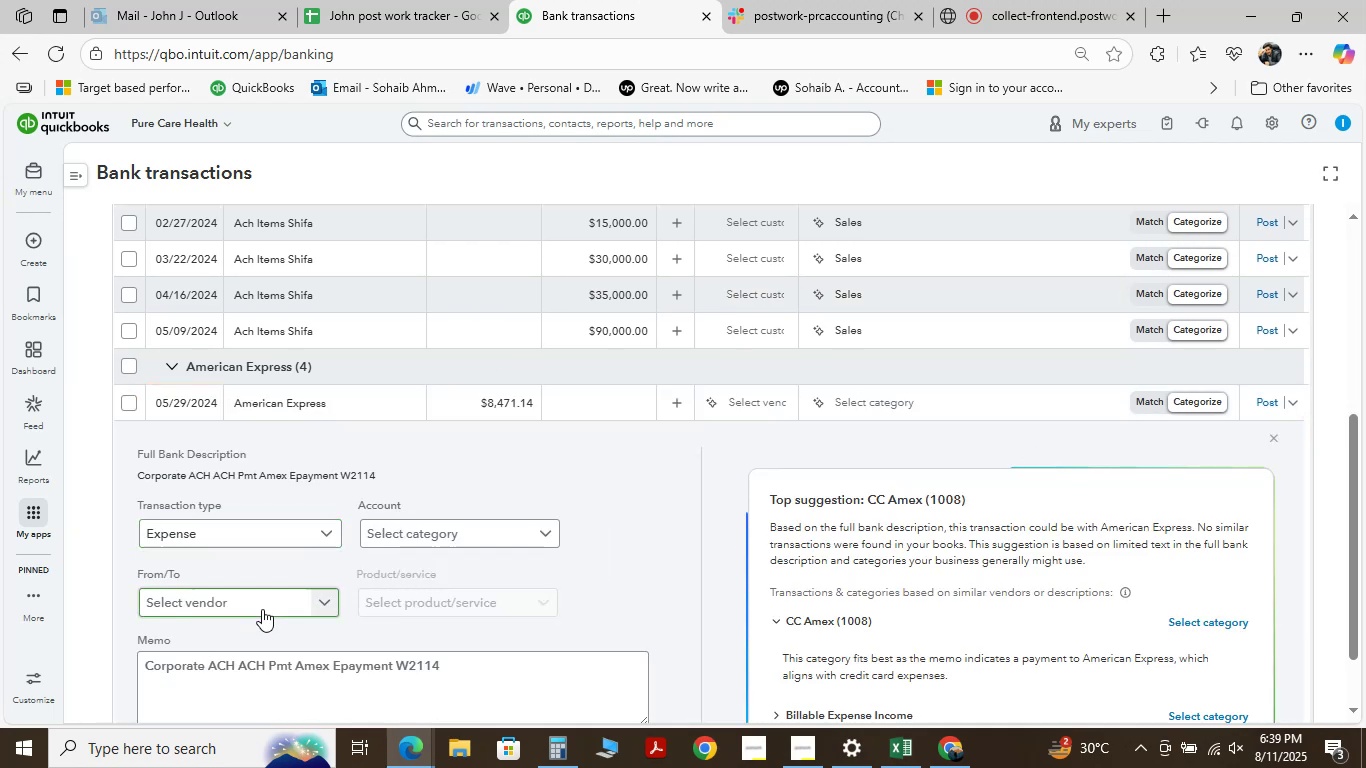 
left_click([309, 604])
 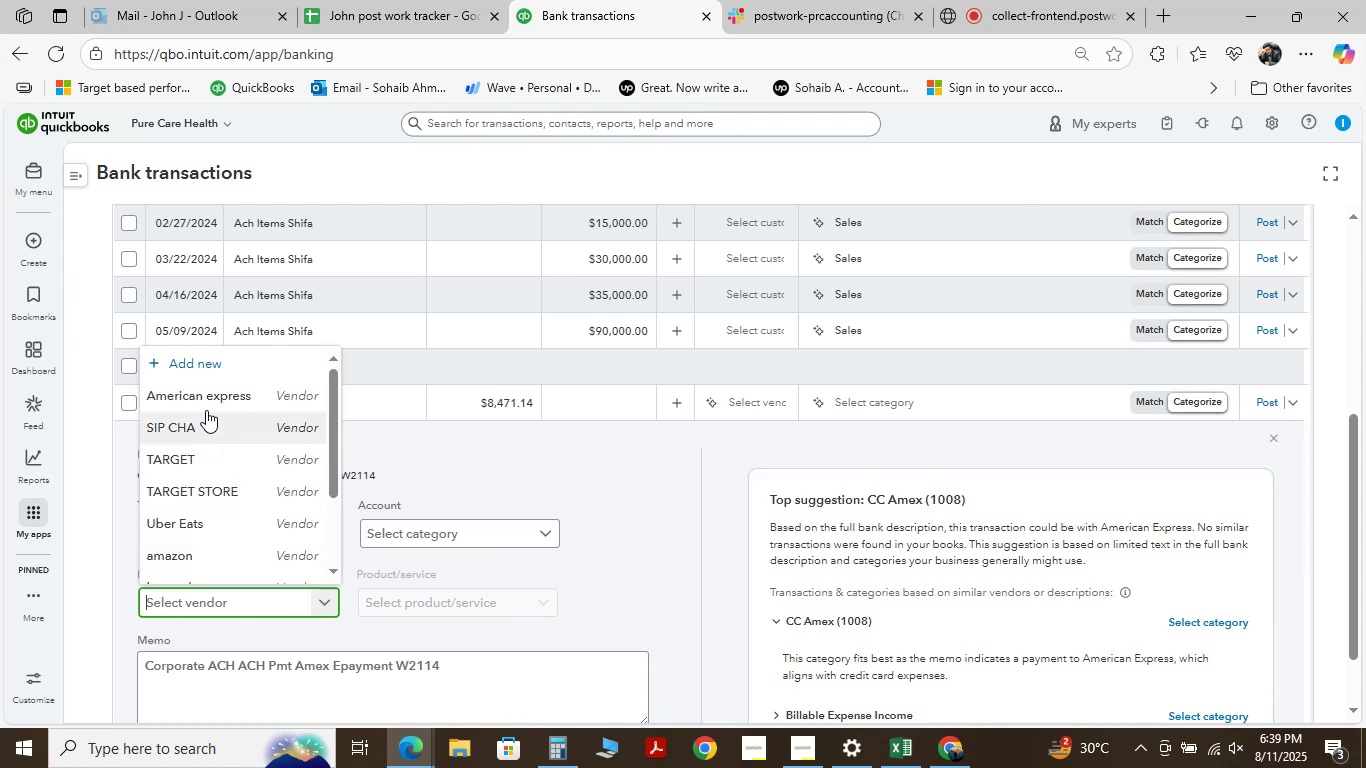 
left_click([211, 397])
 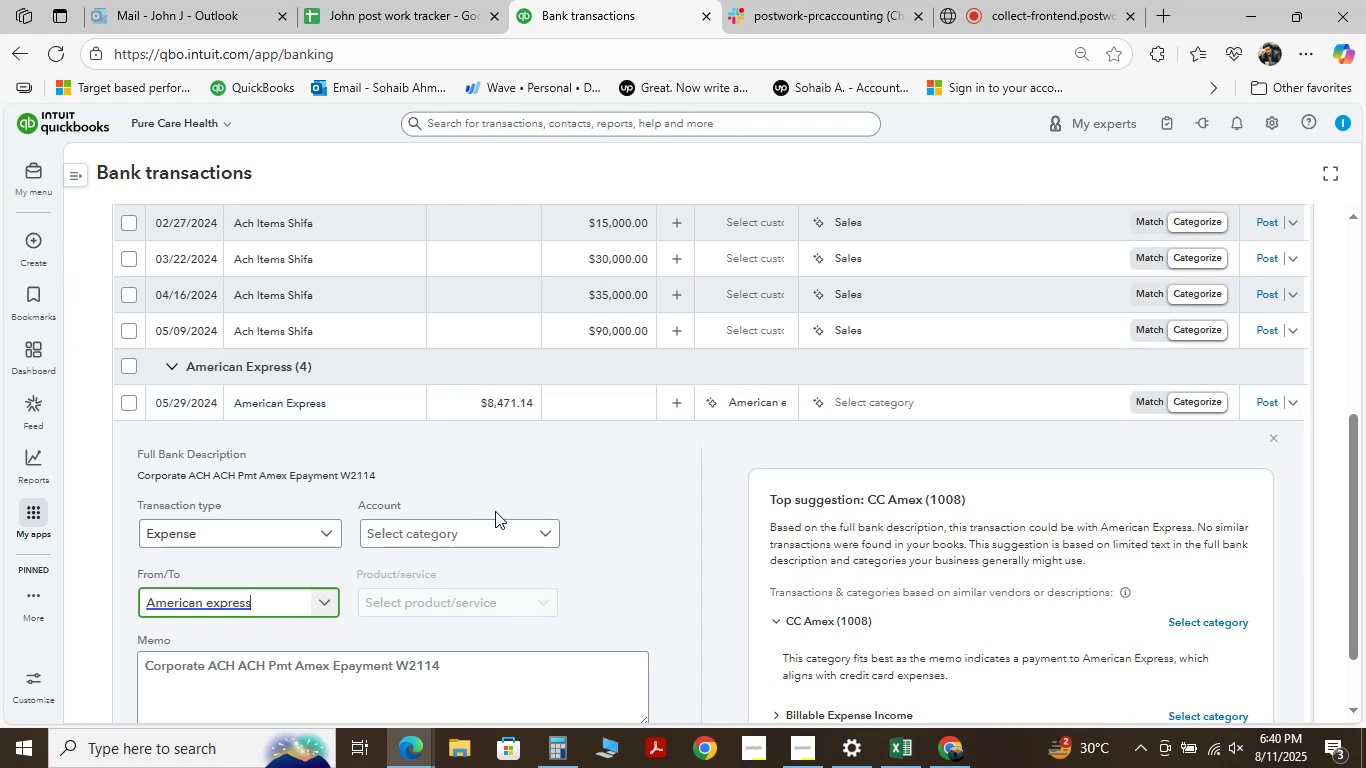 
left_click([538, 530])
 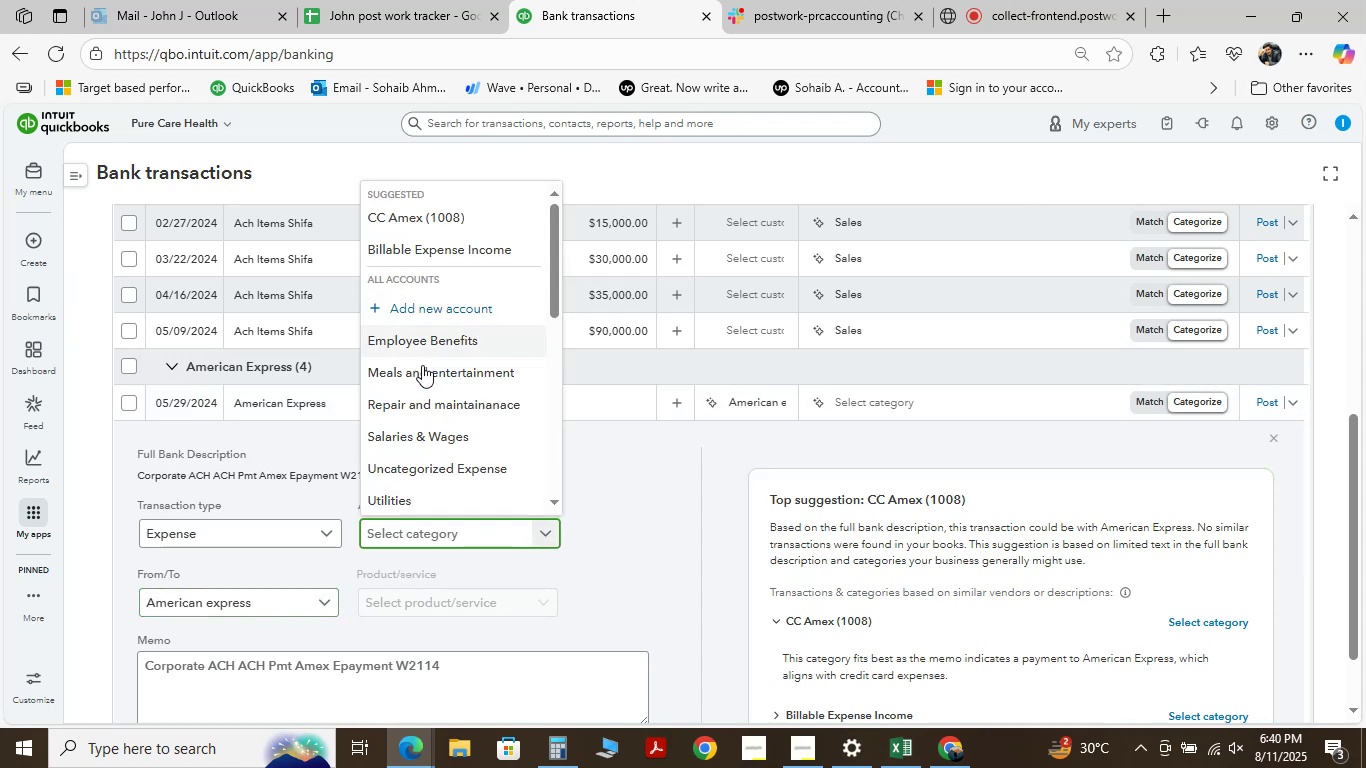 
key(T)
 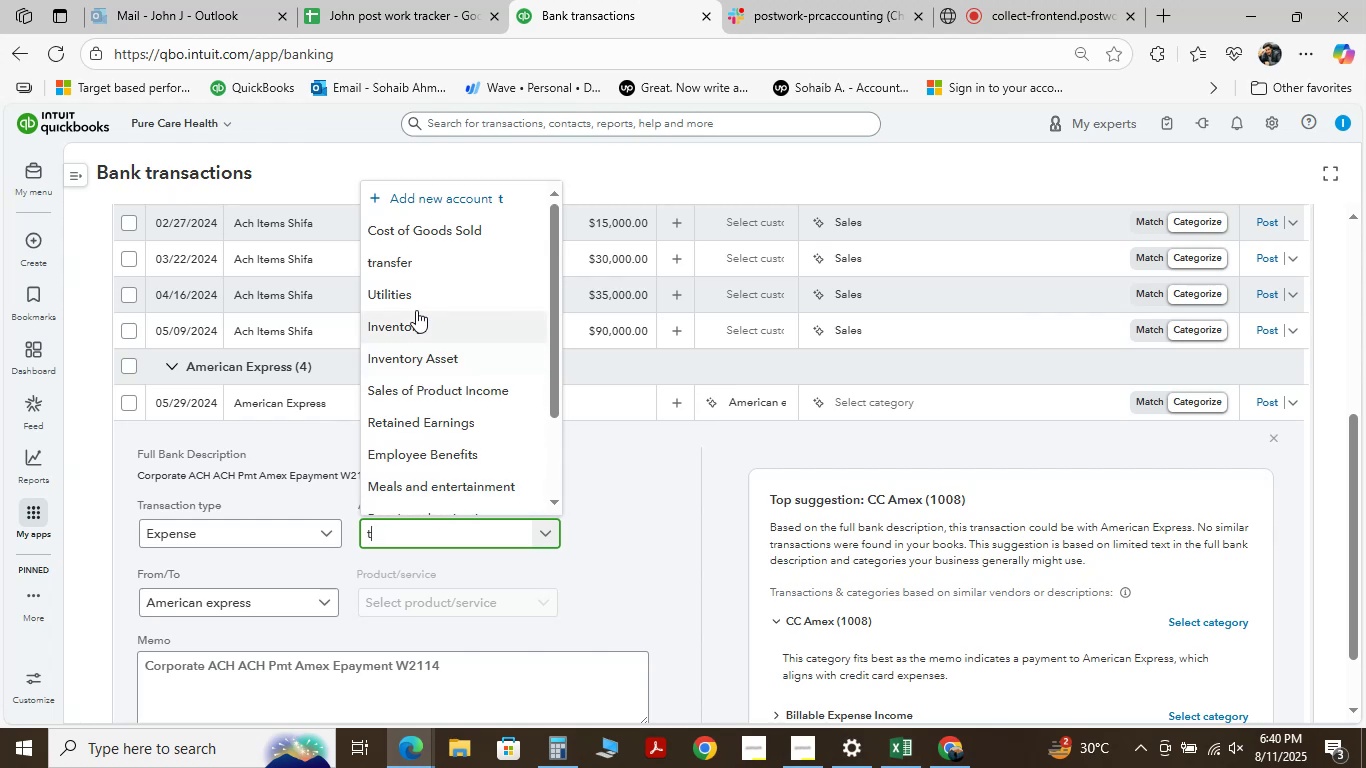 
left_click([418, 257])
 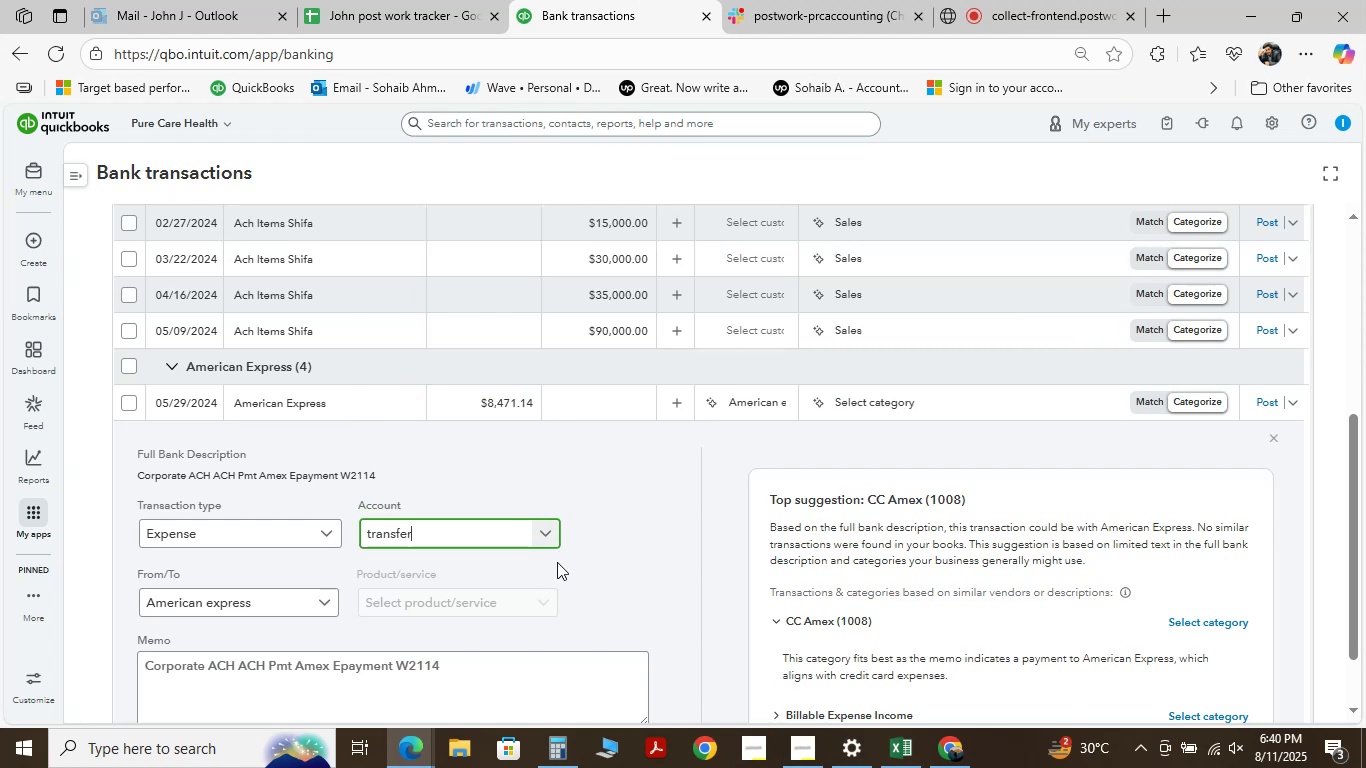 
scroll: coordinate [249, 611], scroll_direction: down, amount: 6.0
 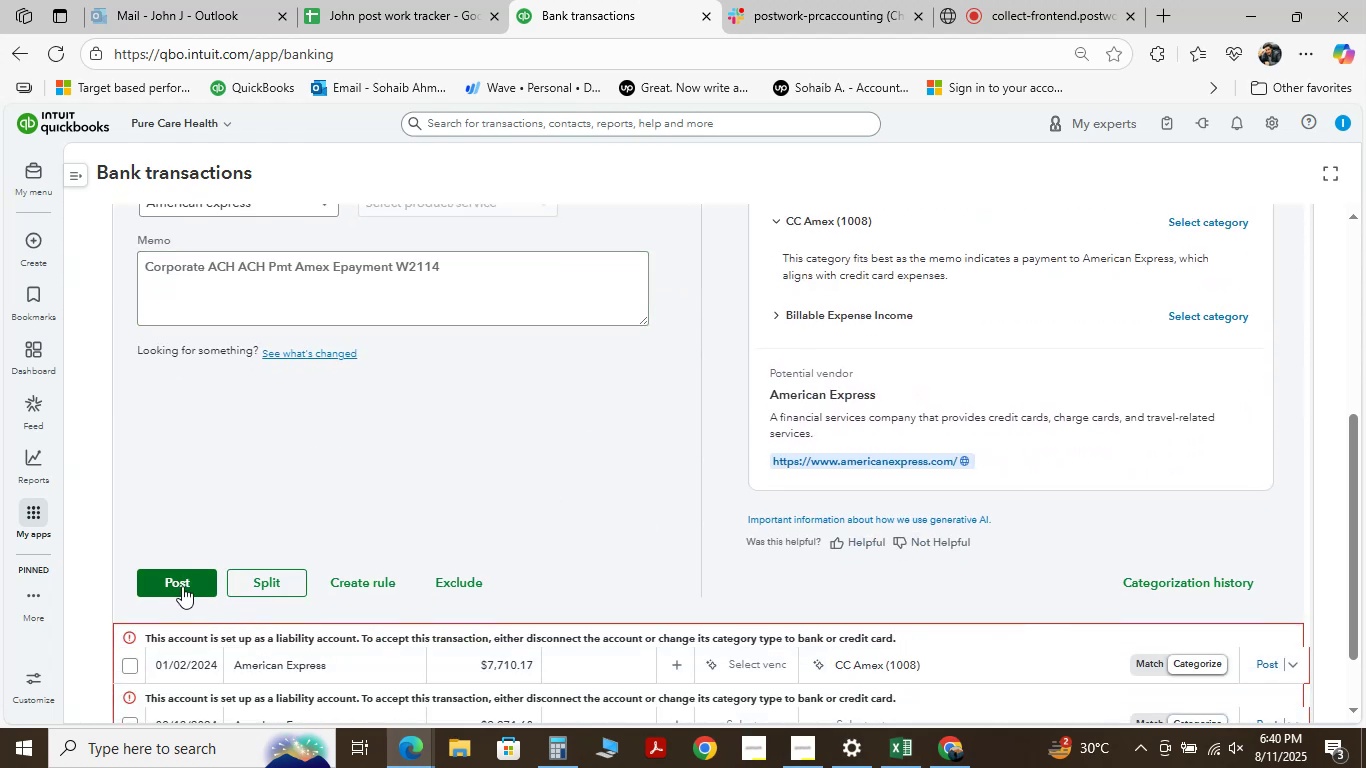 
left_click([182, 584])
 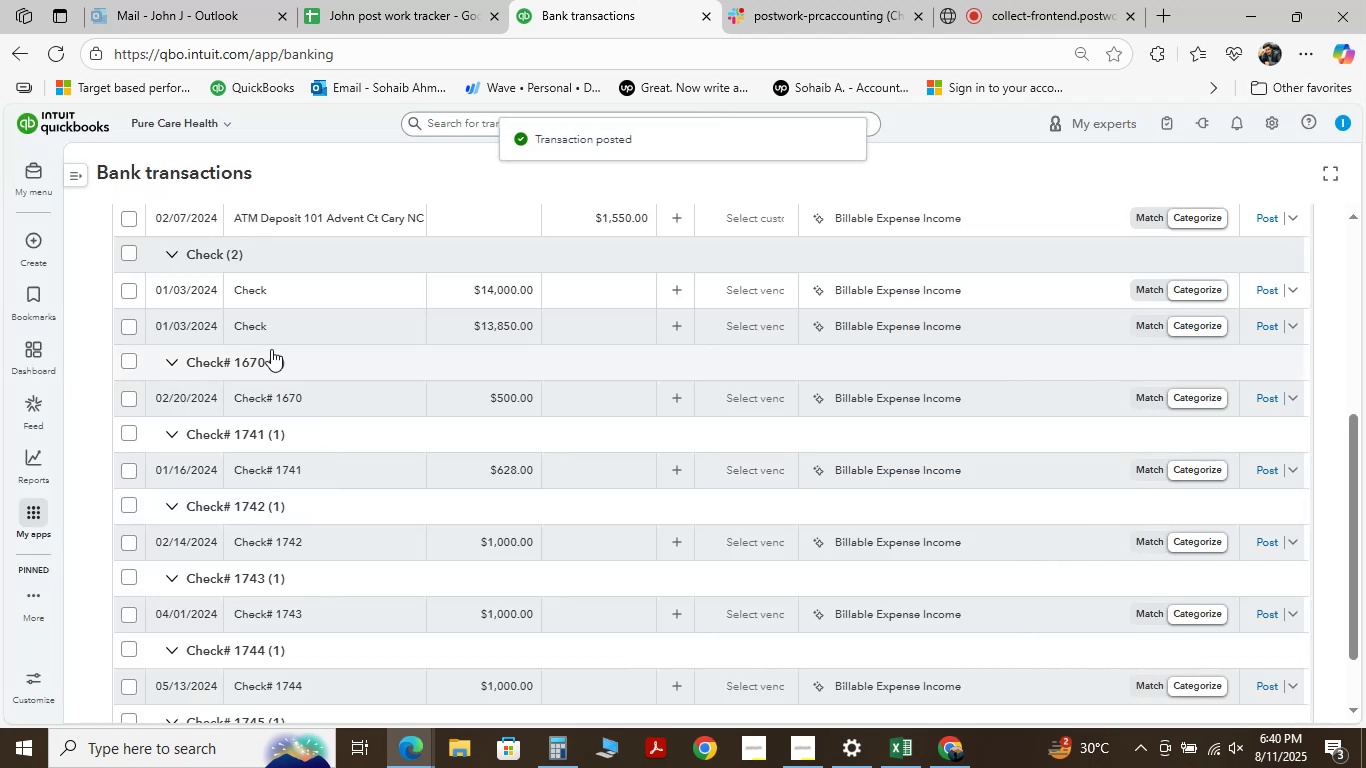 
wait(5.97)
 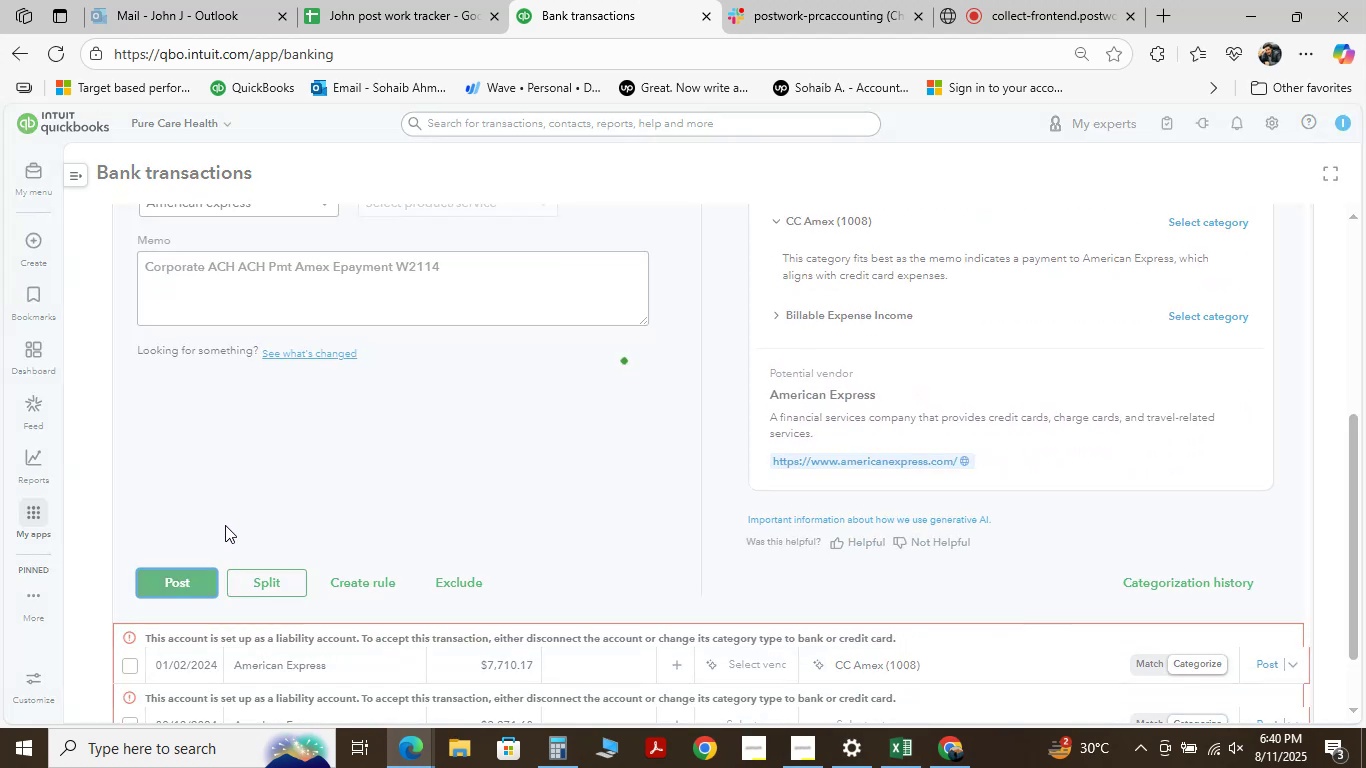 
scroll: coordinate [268, 337], scroll_direction: up, amount: 5.0
 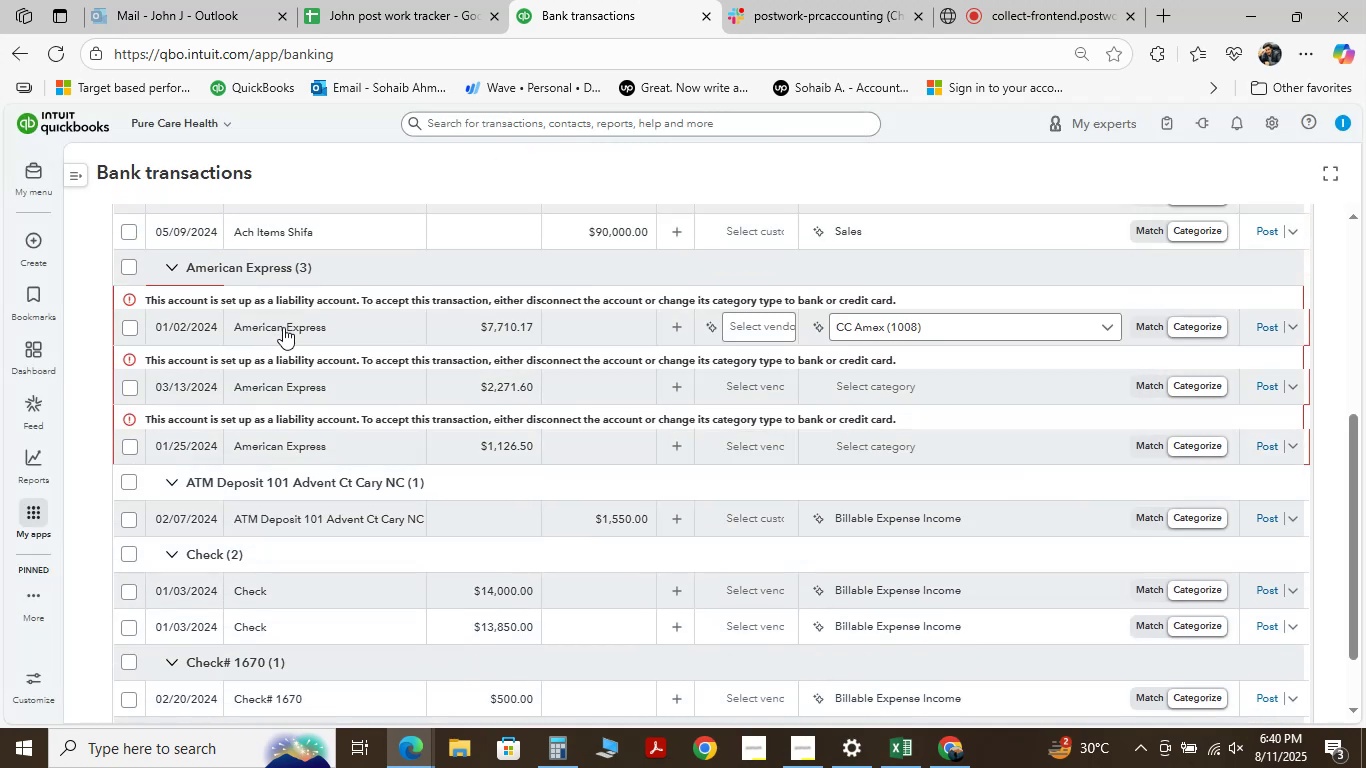 
left_click([283, 326])
 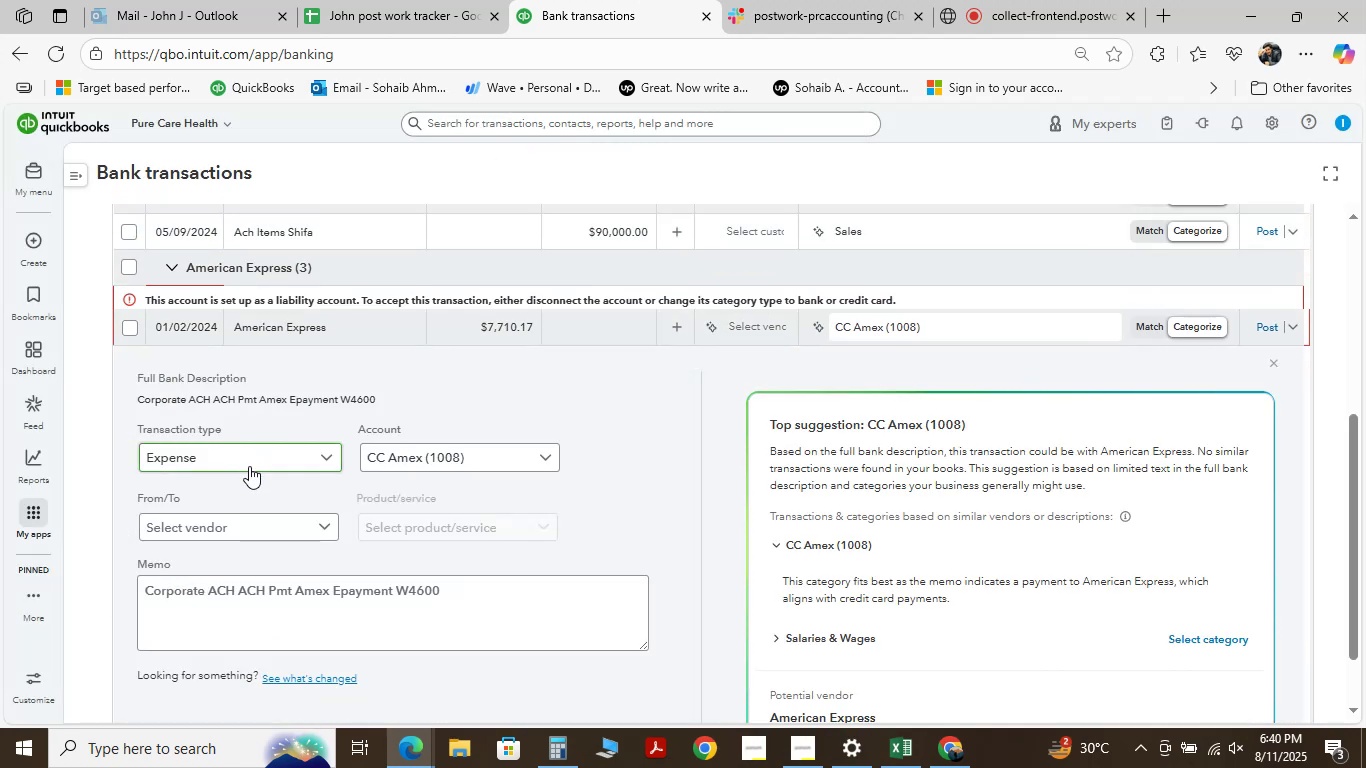 
wait(8.04)
 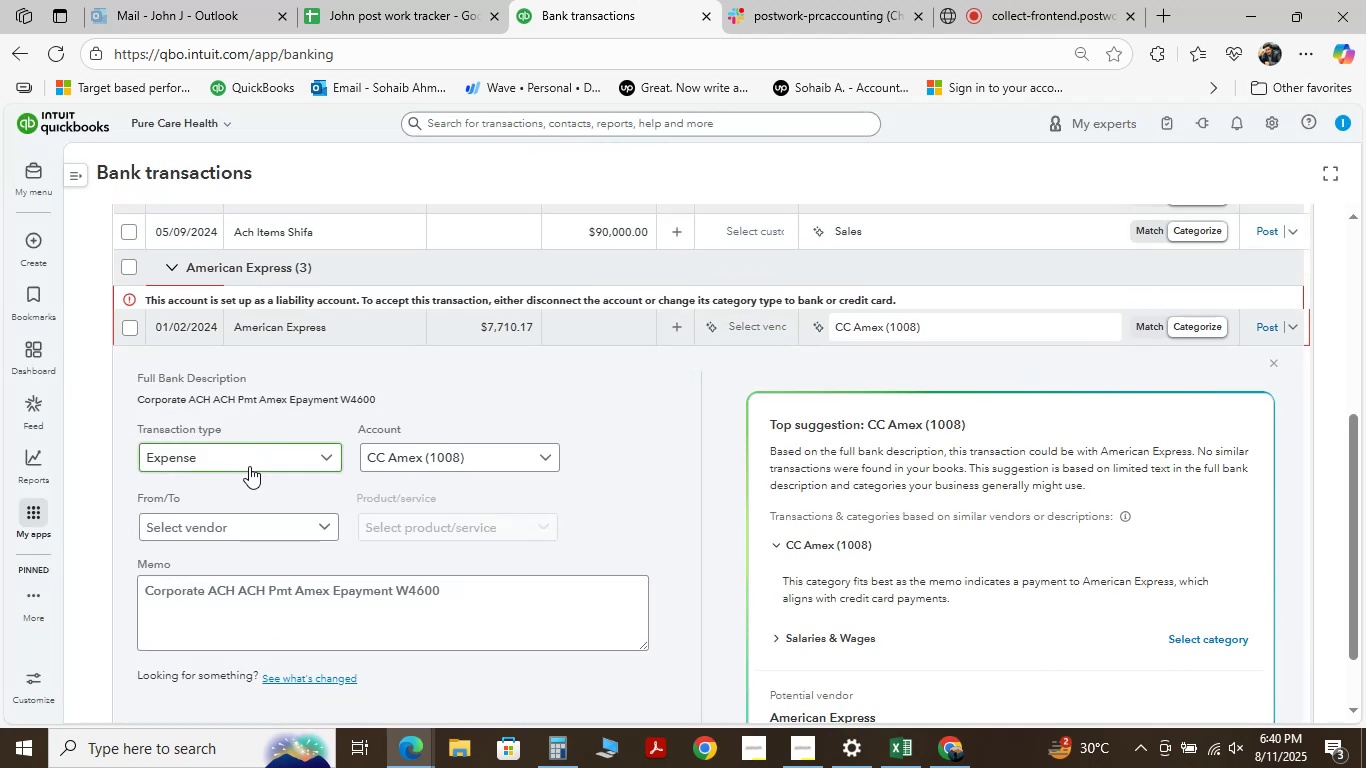 
left_click([309, 525])
 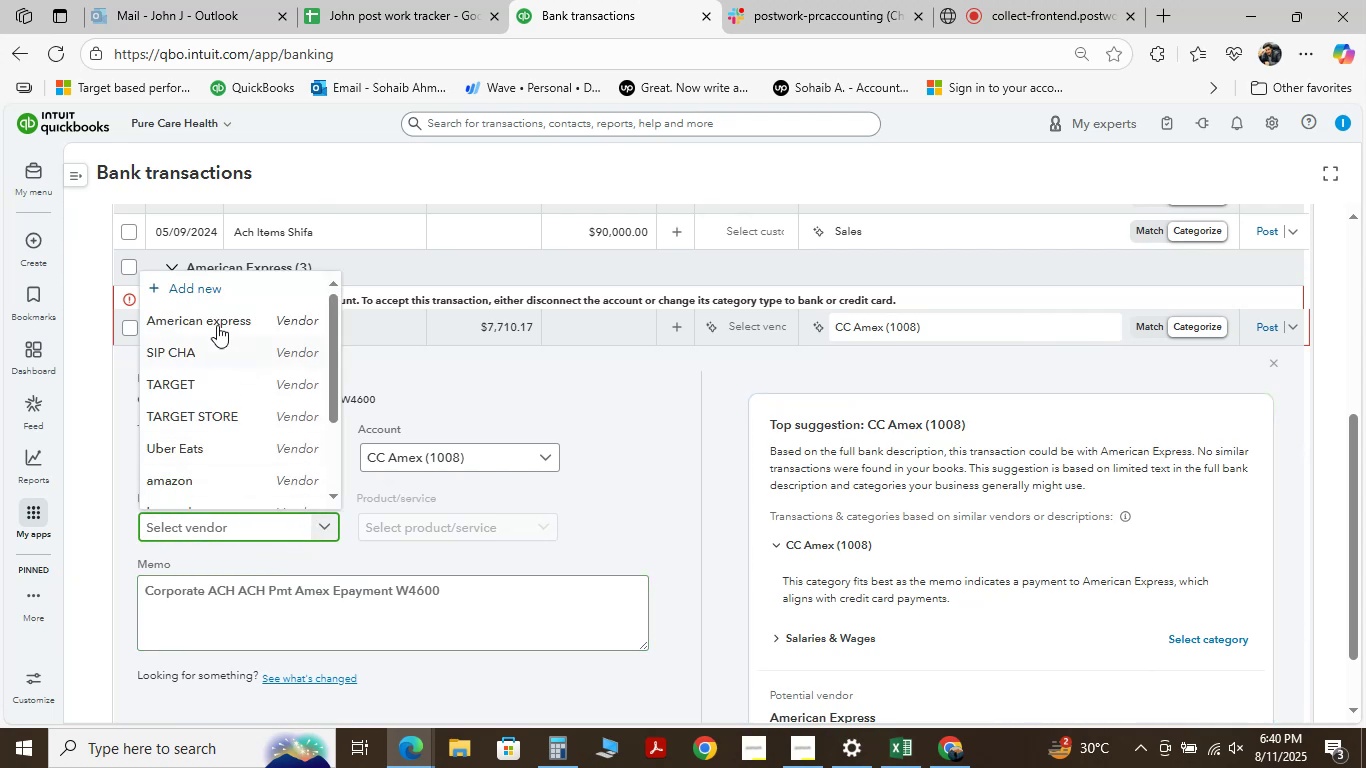 
left_click([217, 323])
 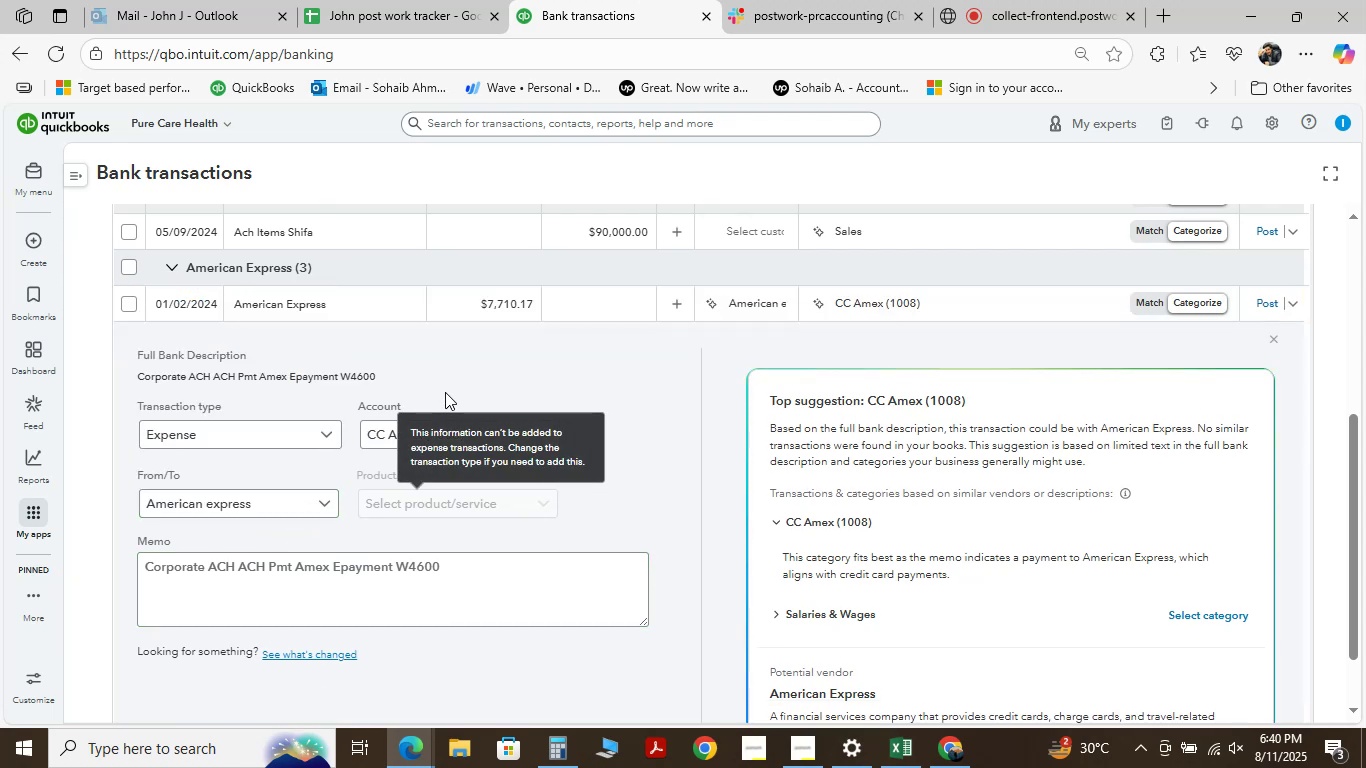 
left_click([510, 434])
 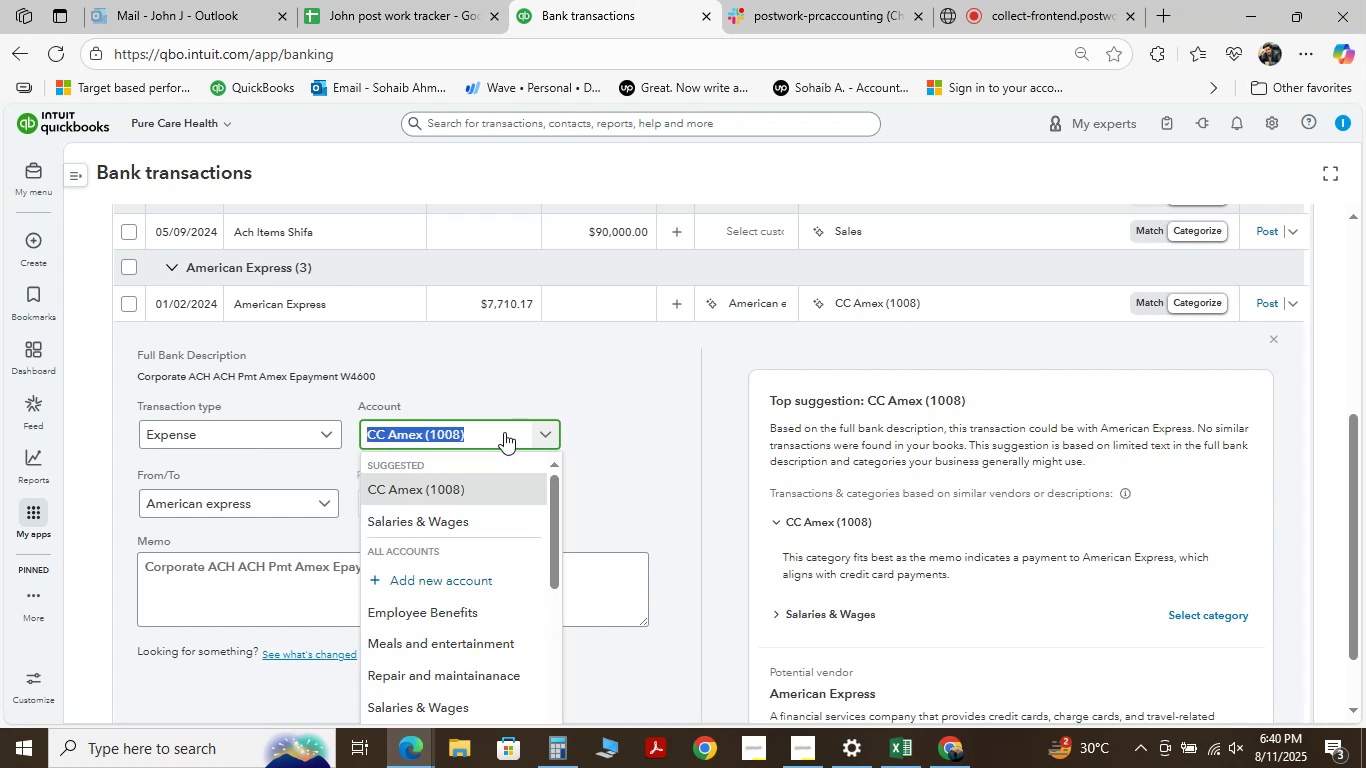 
key(Space)
 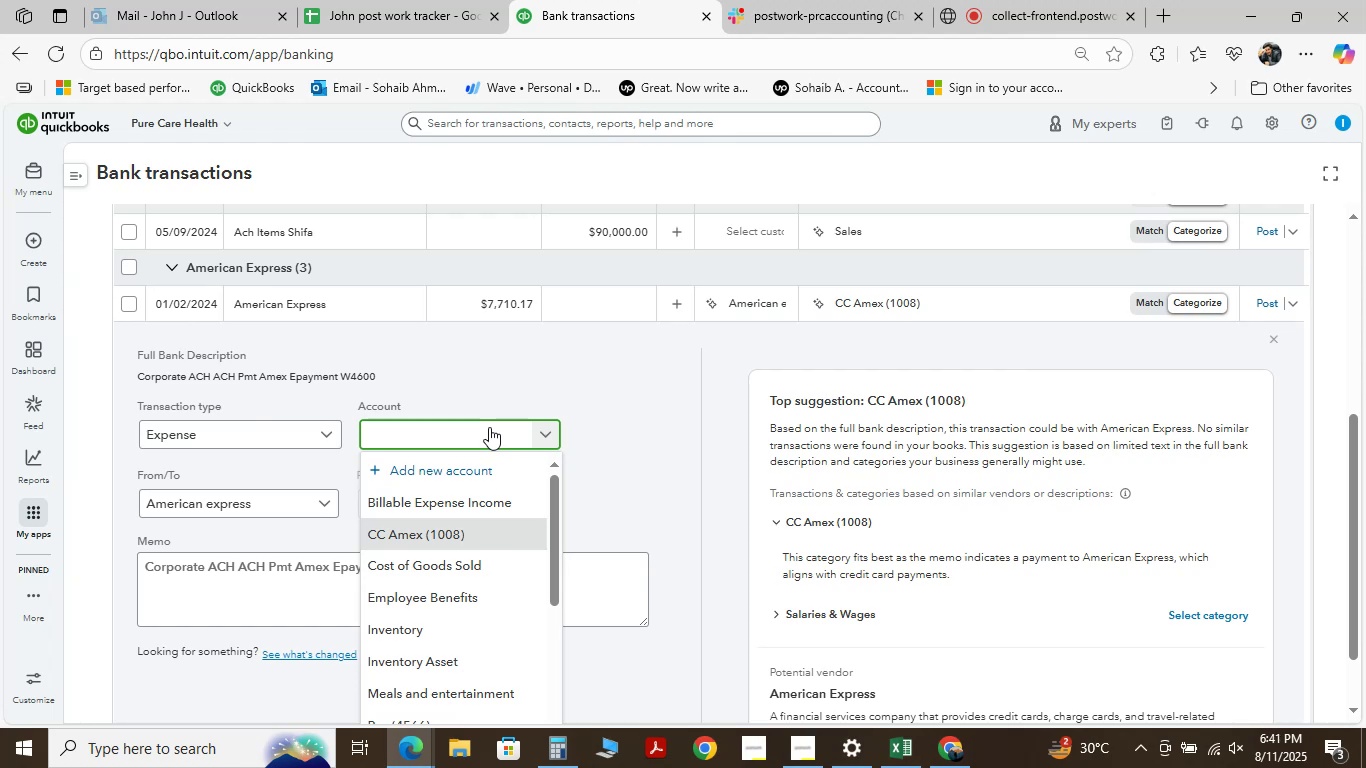 
wait(28.66)
 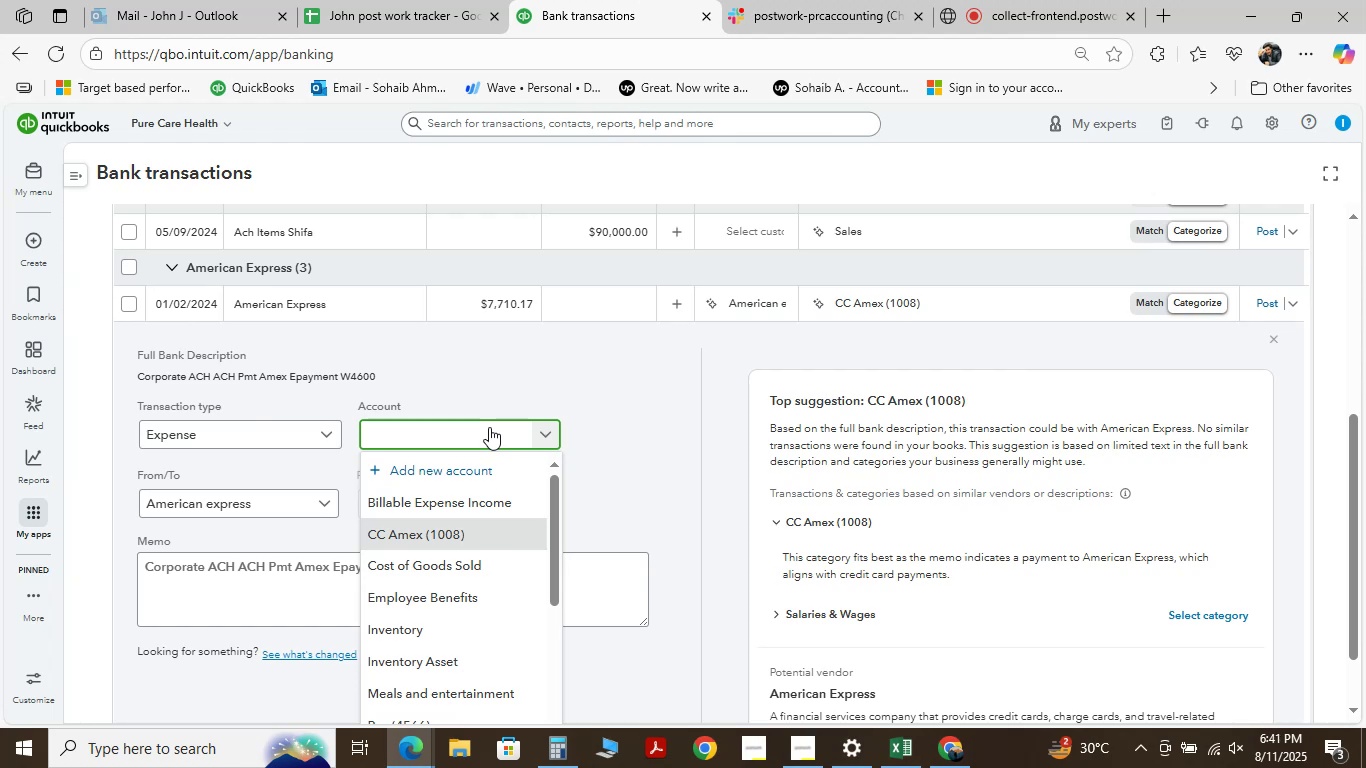 
left_click([1058, 0])
 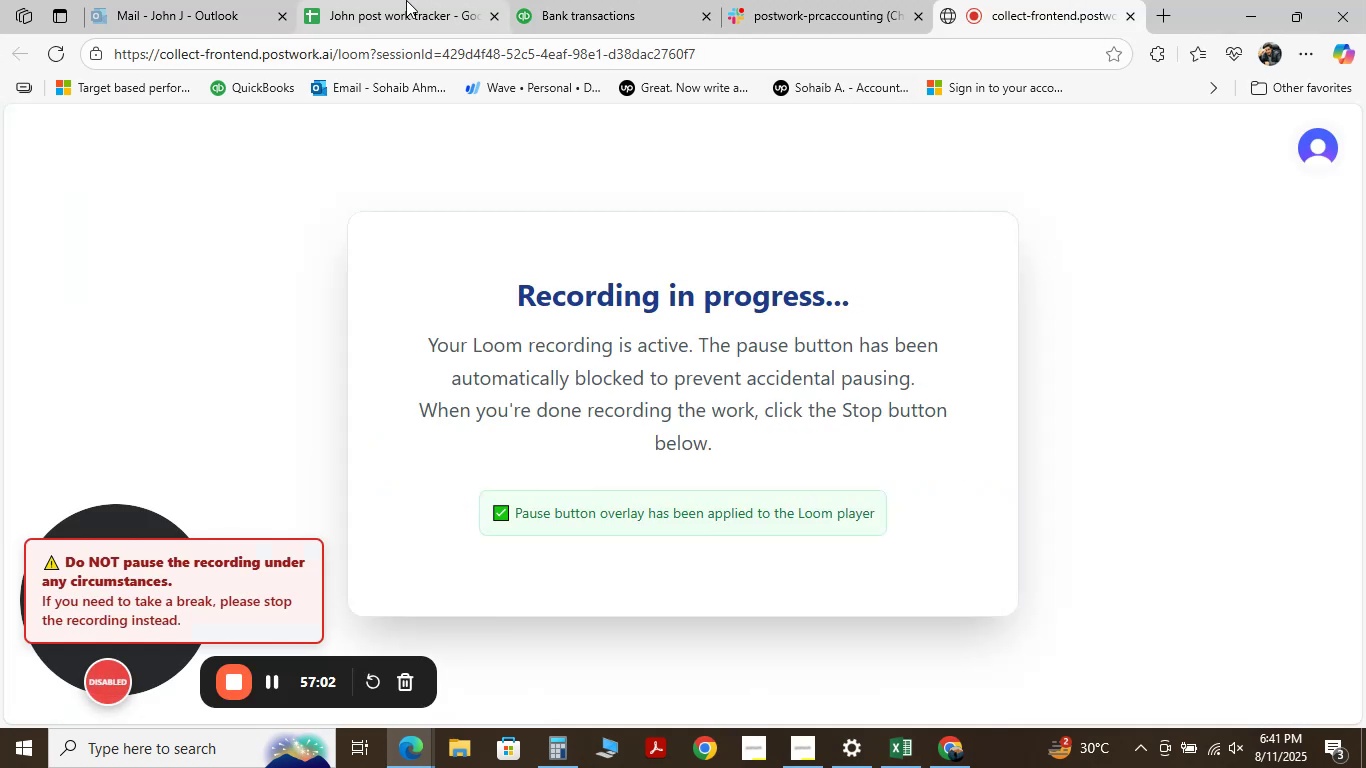 
mouse_move([423, 16])
 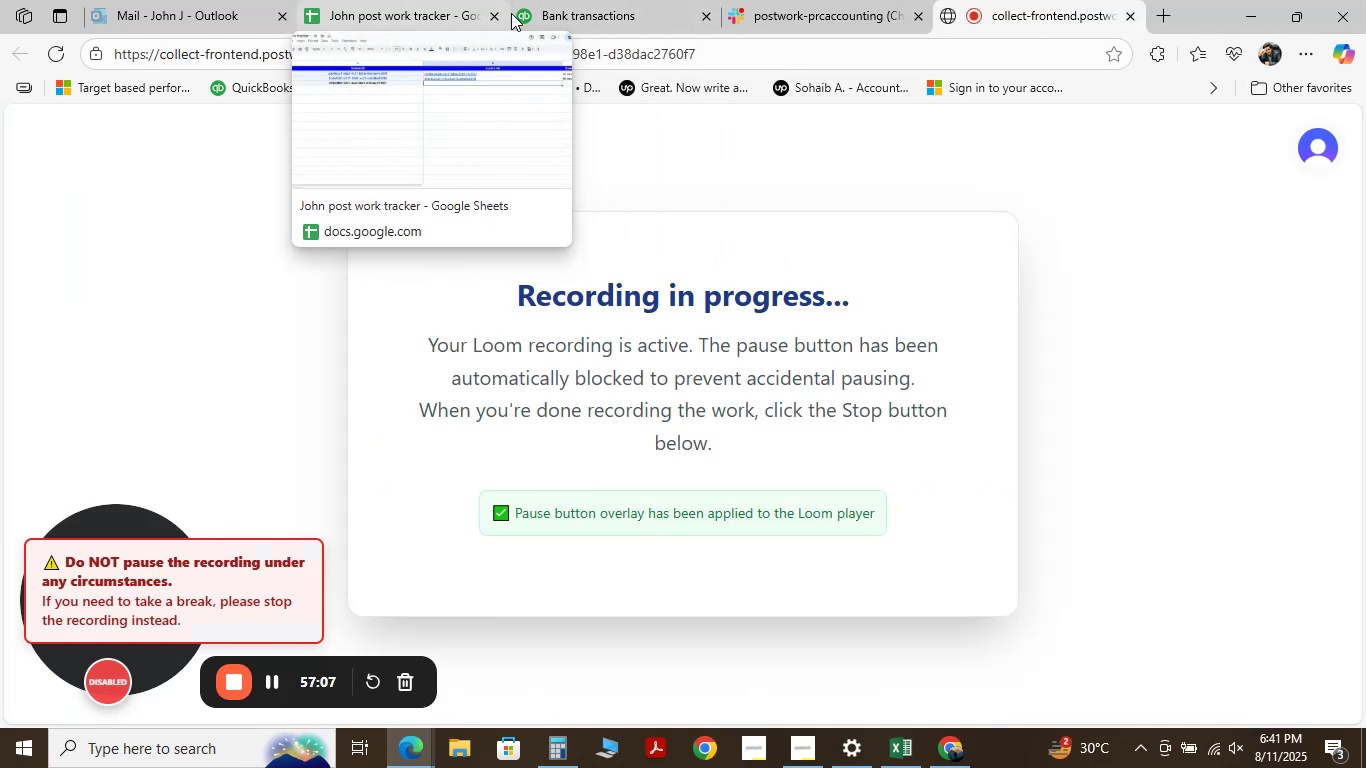 
left_click([570, 11])
 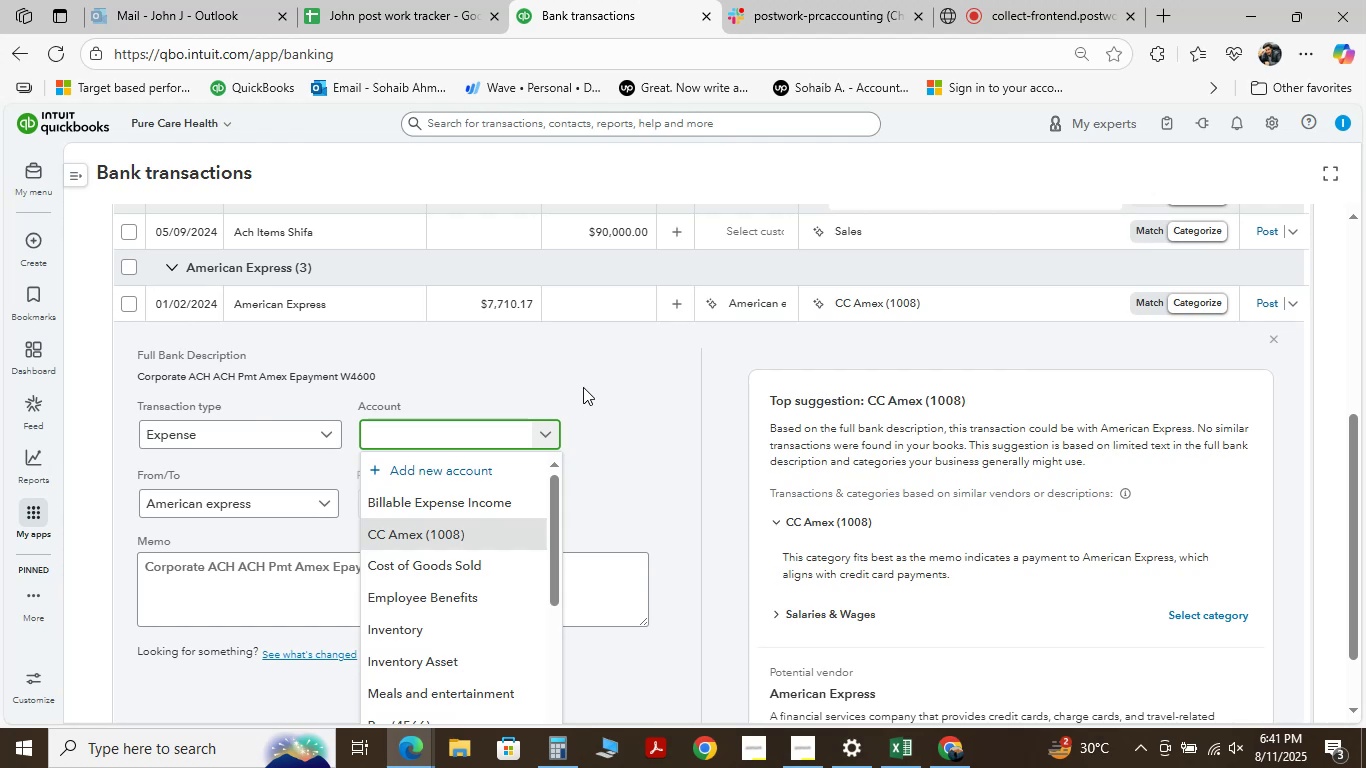 
type(transfer)
 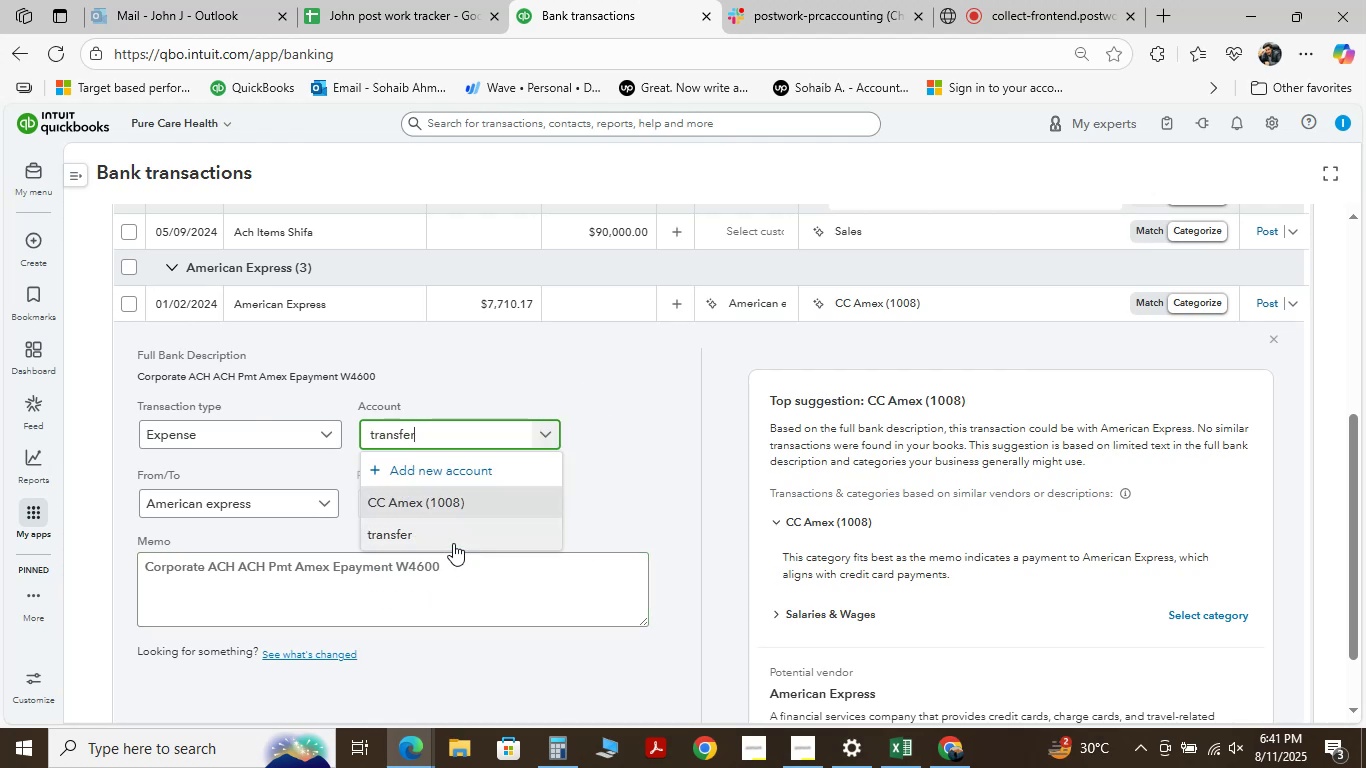 
left_click([446, 532])
 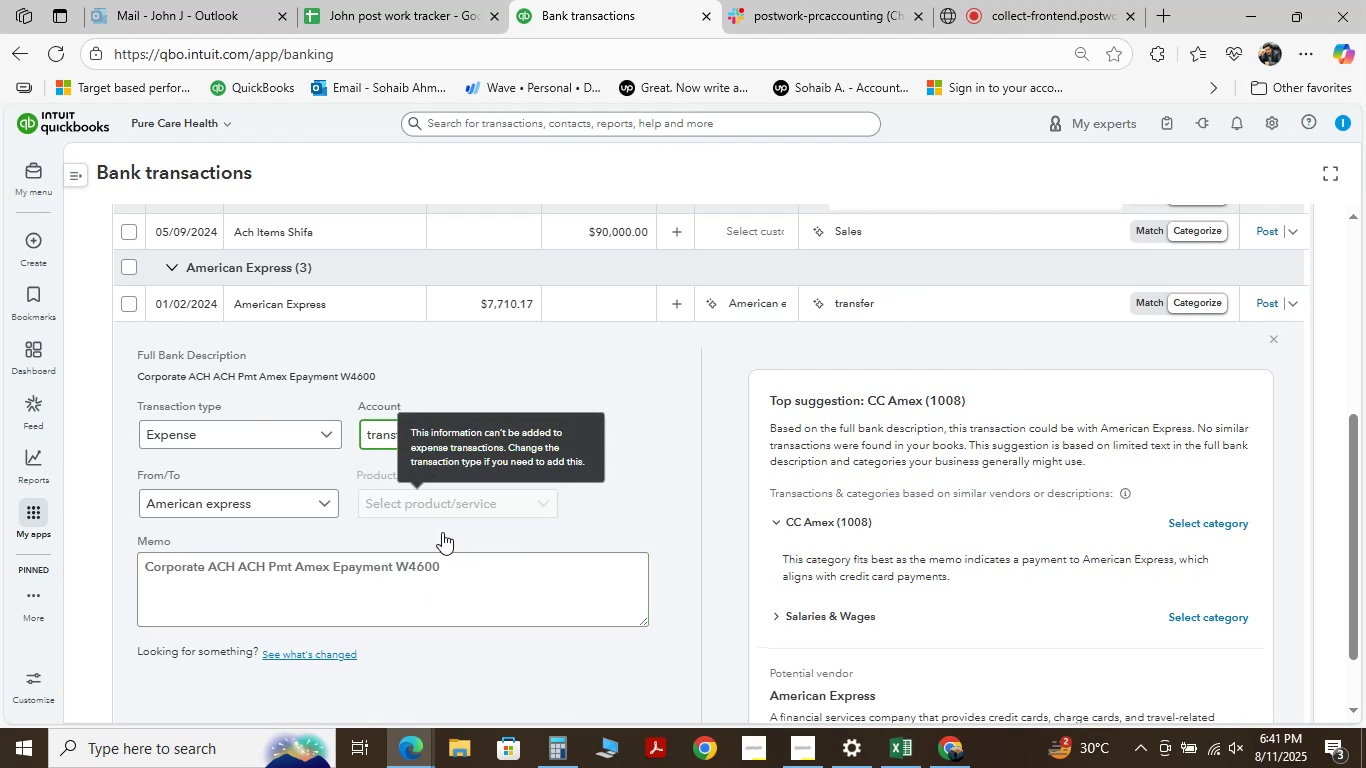 
scroll: coordinate [223, 437], scroll_direction: down, amount: 4.0
 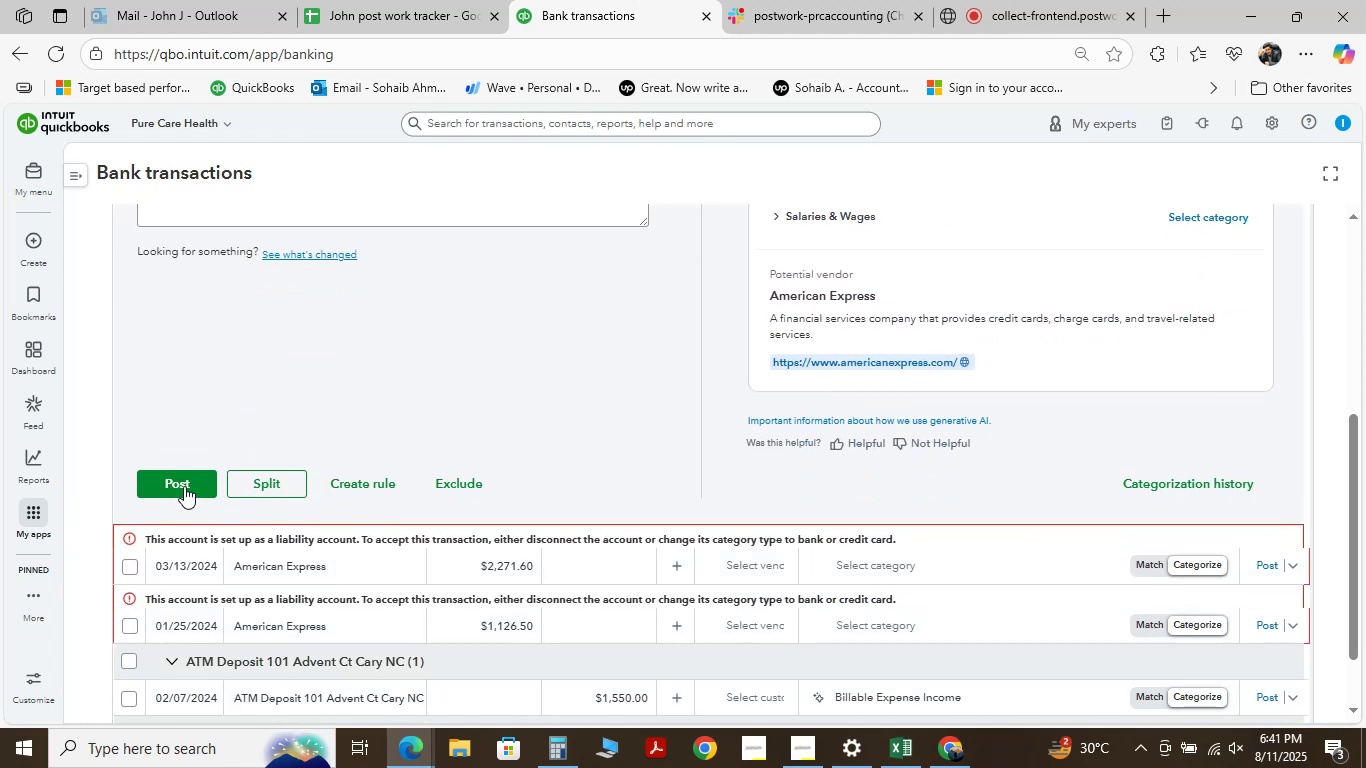 
left_click([184, 486])
 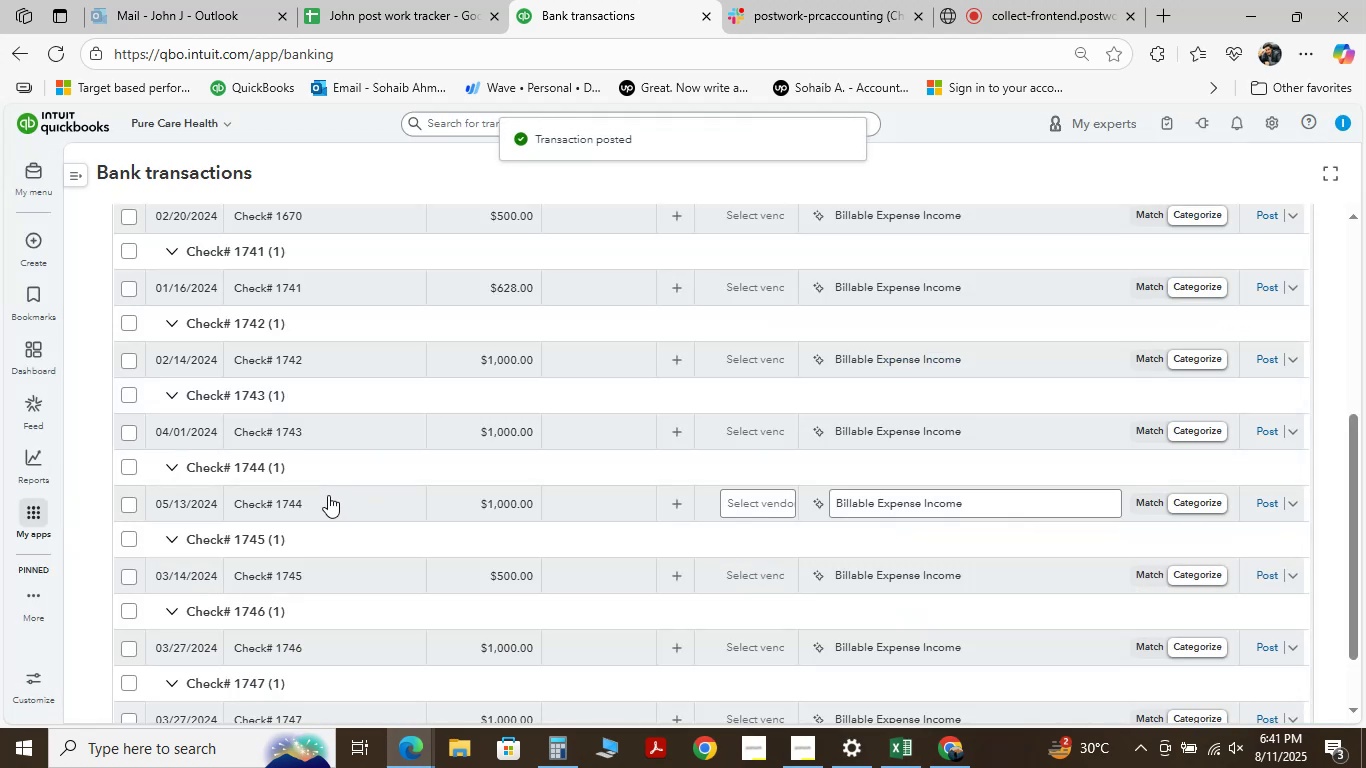 
wait(5.65)
 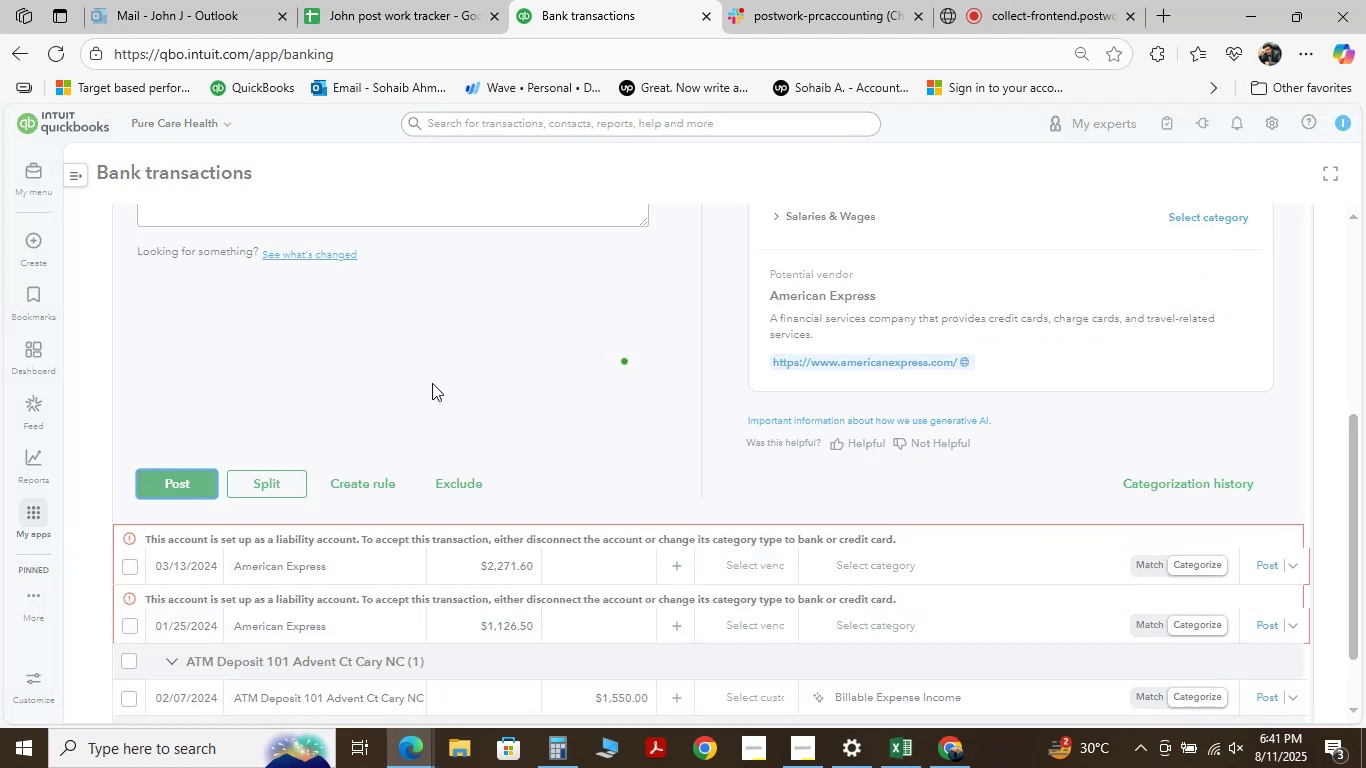 
scroll: coordinate [378, 449], scroll_direction: up, amount: 1.0
 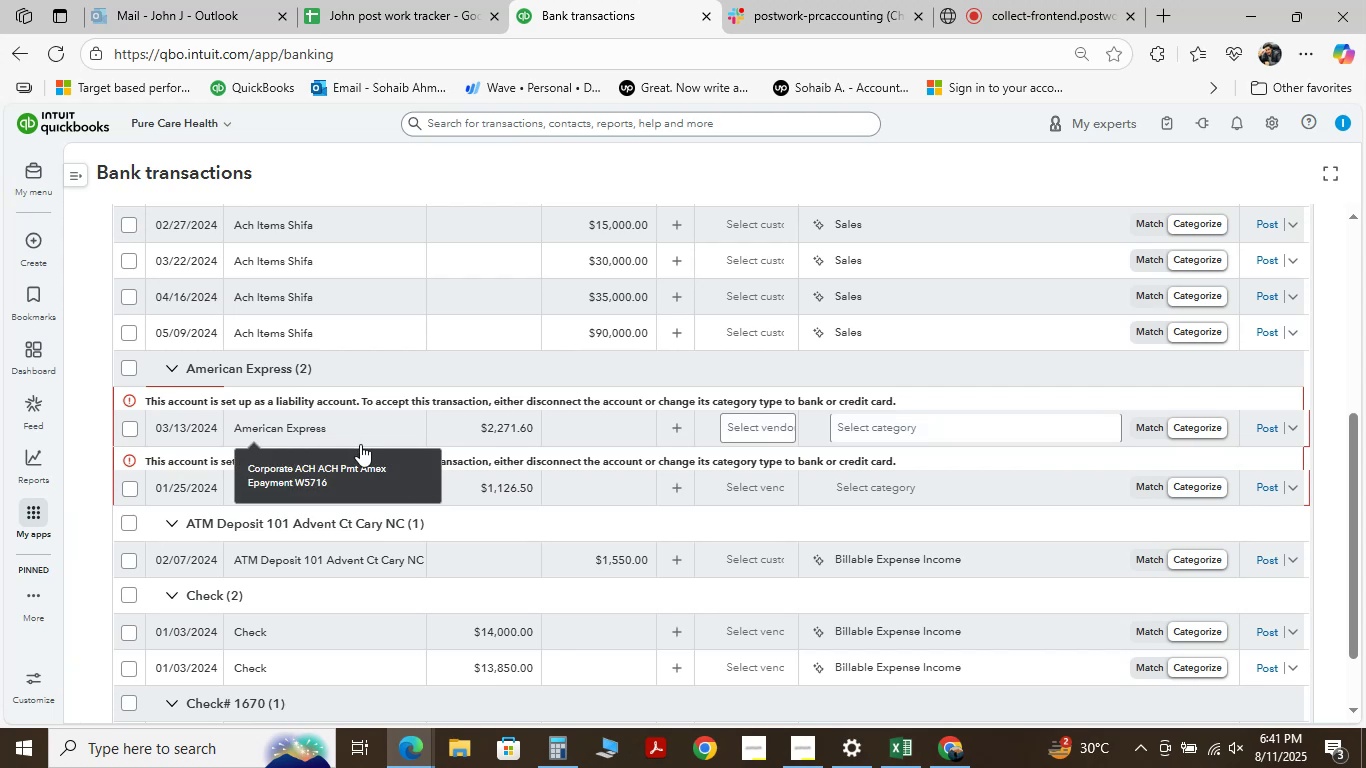 
left_click([292, 427])
 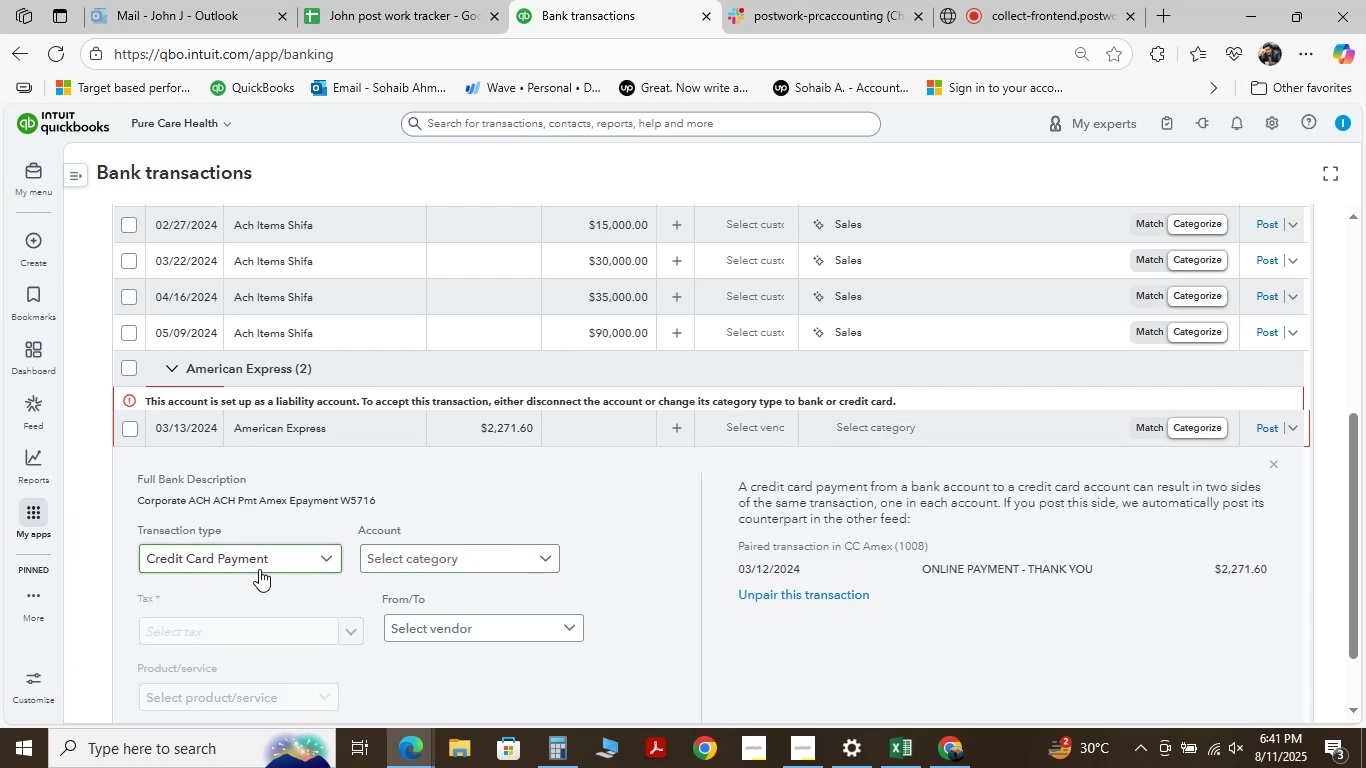 
left_click([321, 556])
 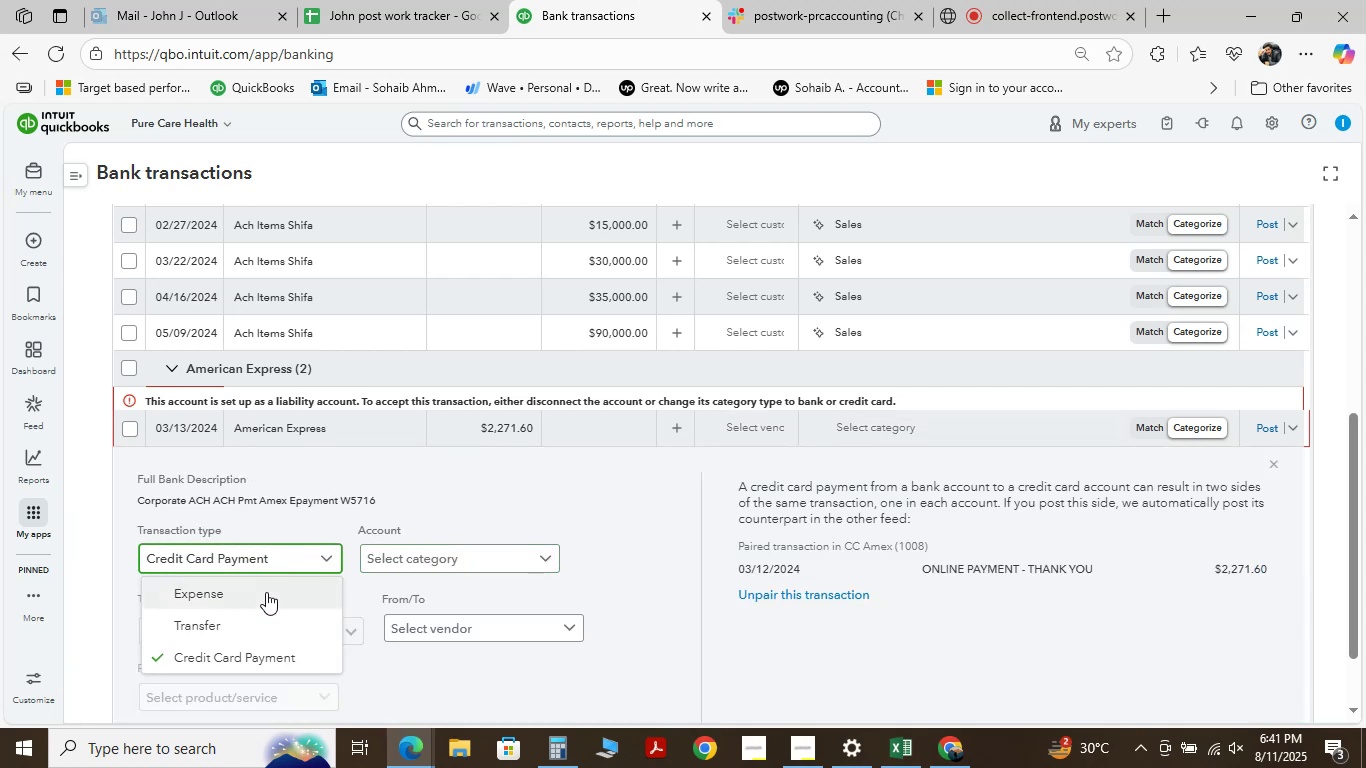 
left_click([266, 592])
 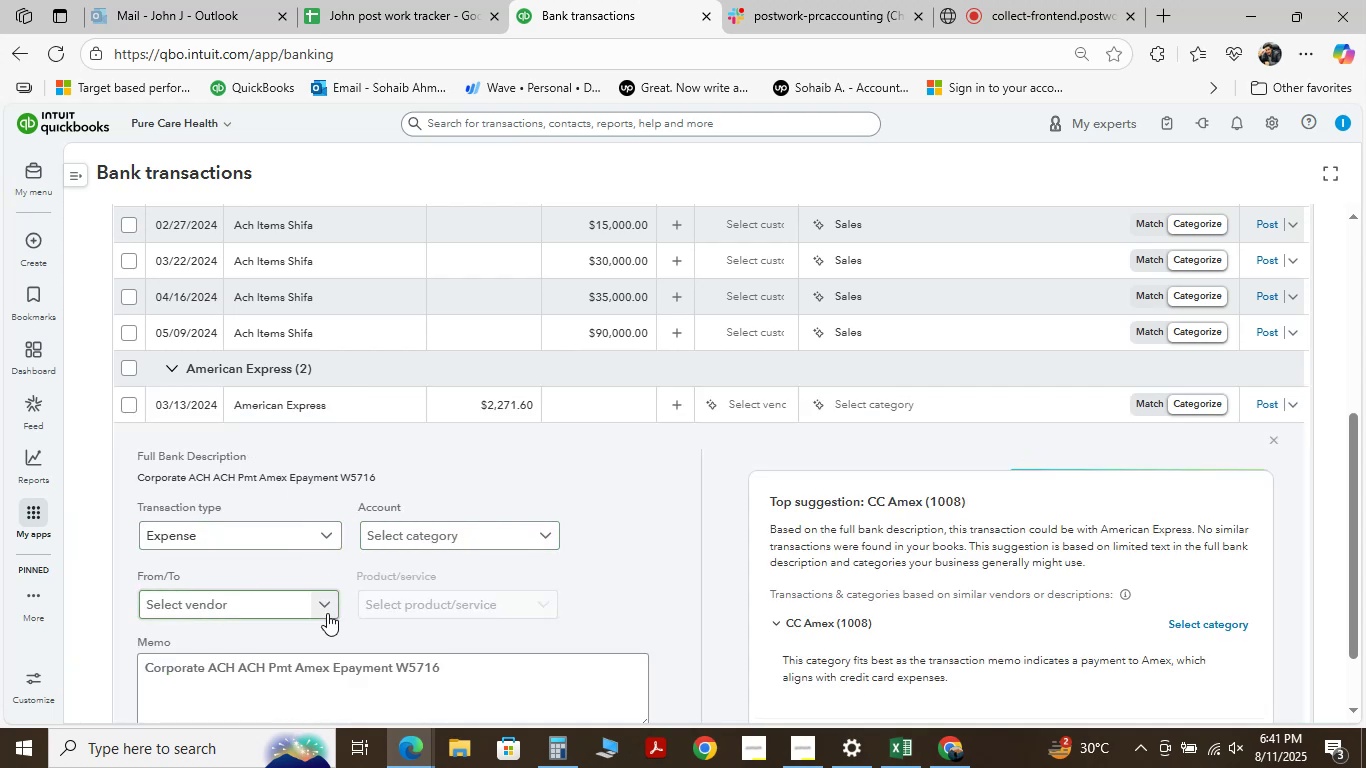 
left_click([320, 596])
 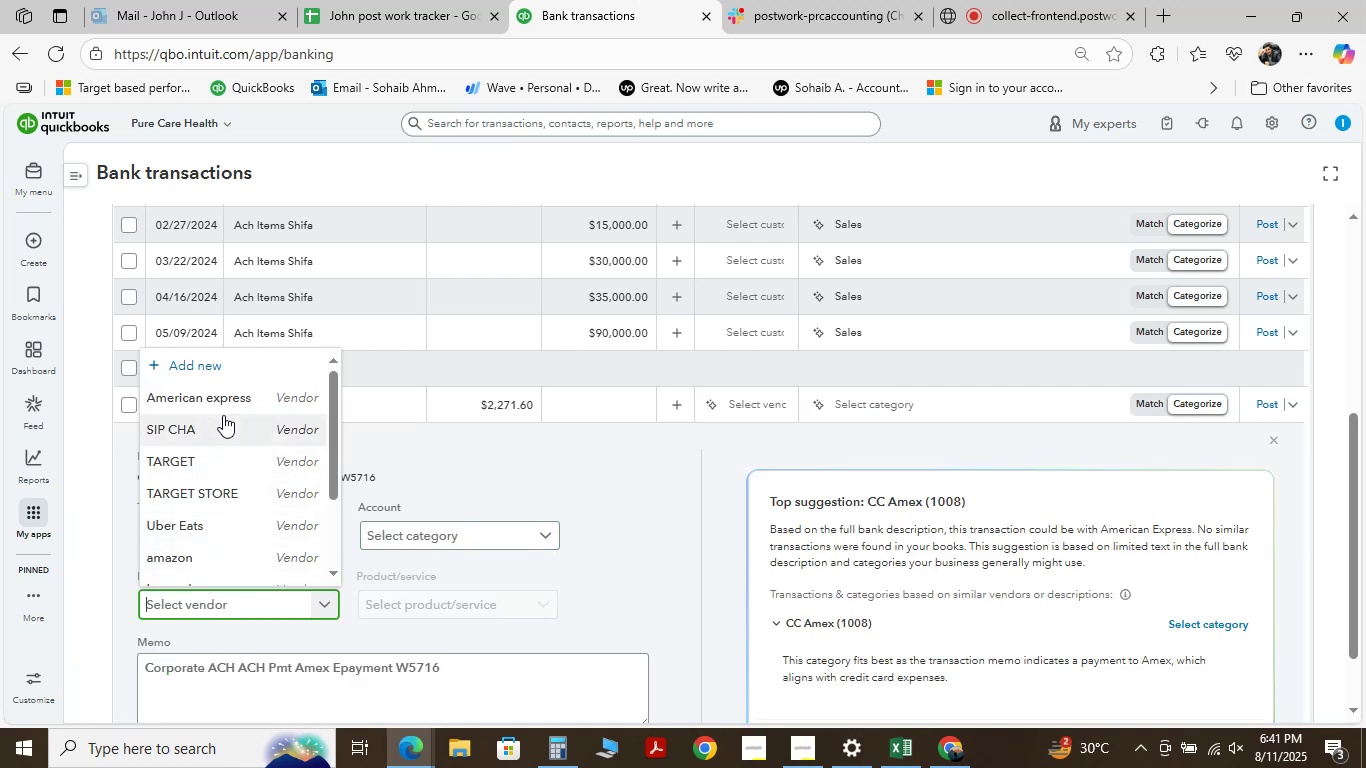 
left_click([229, 405])
 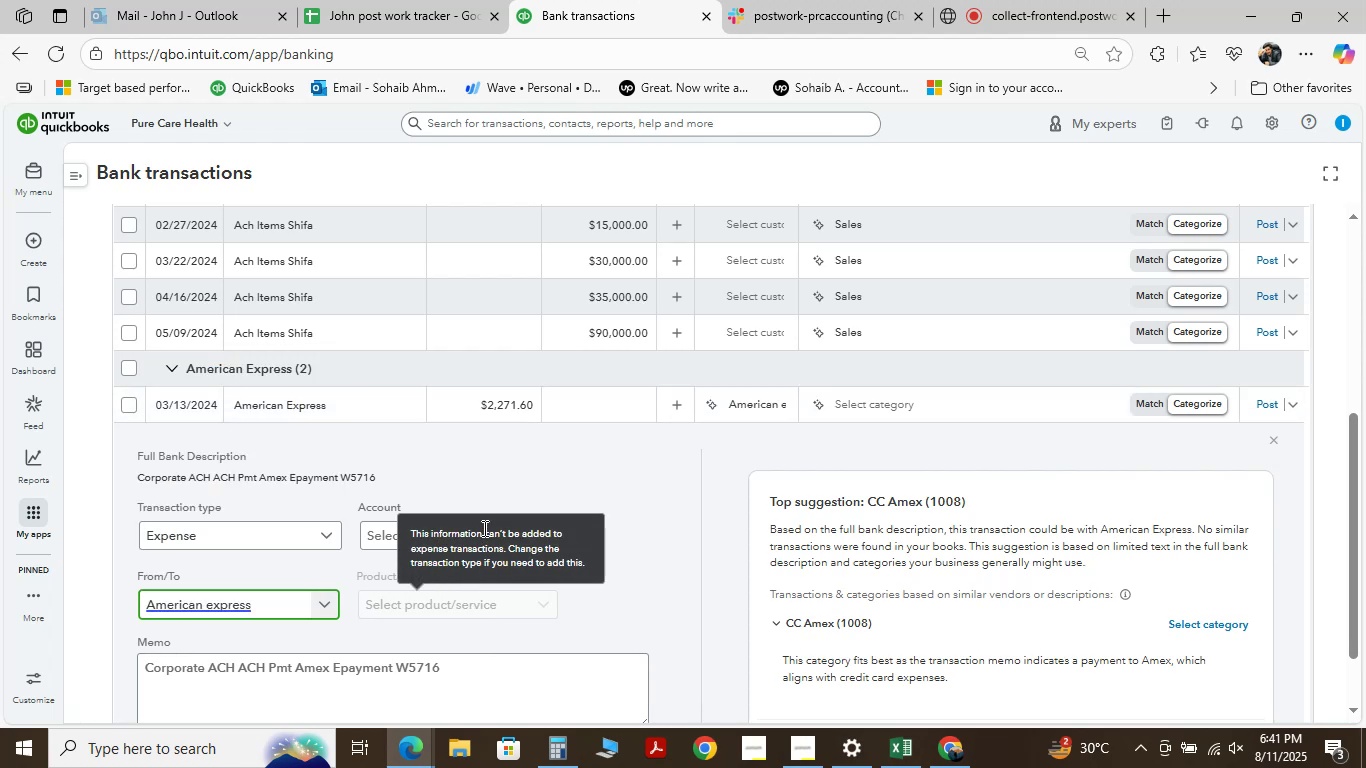 
left_click([541, 535])
 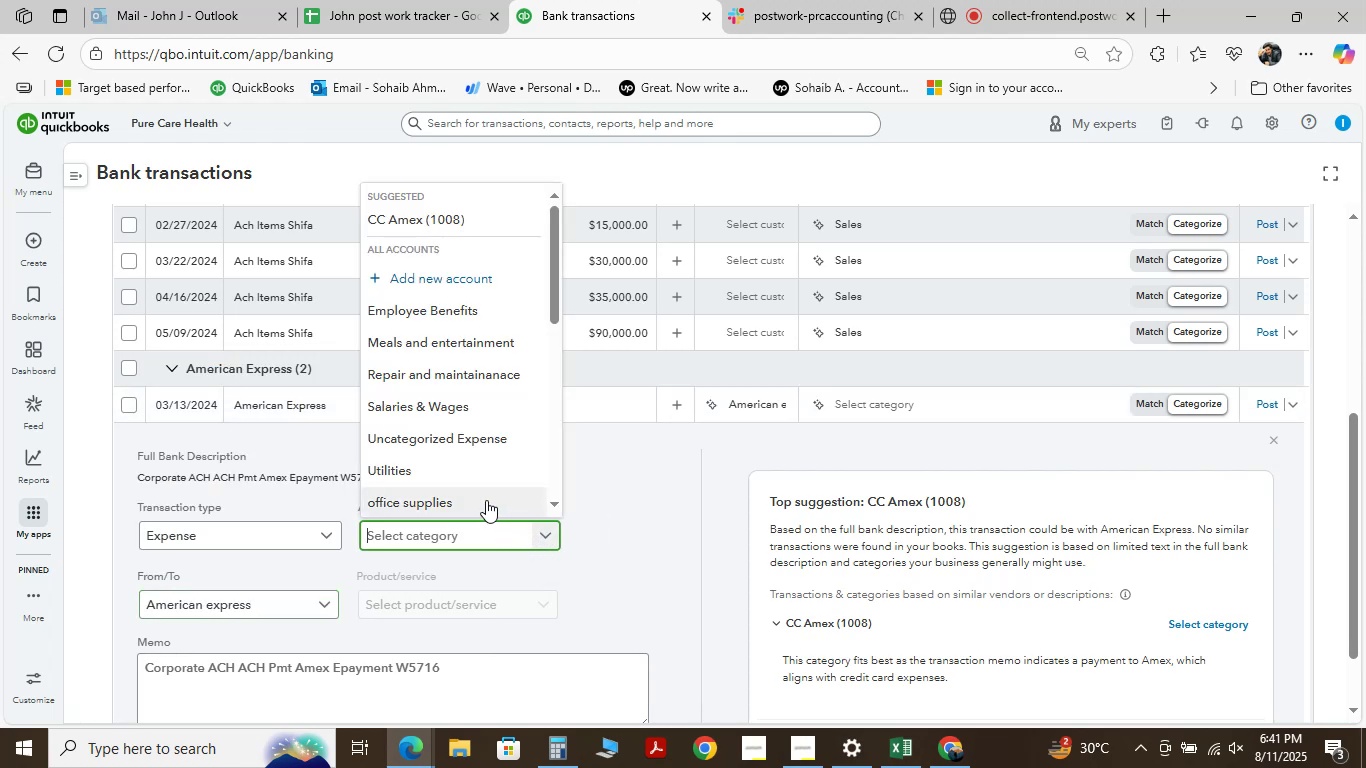 
type(transfer)
 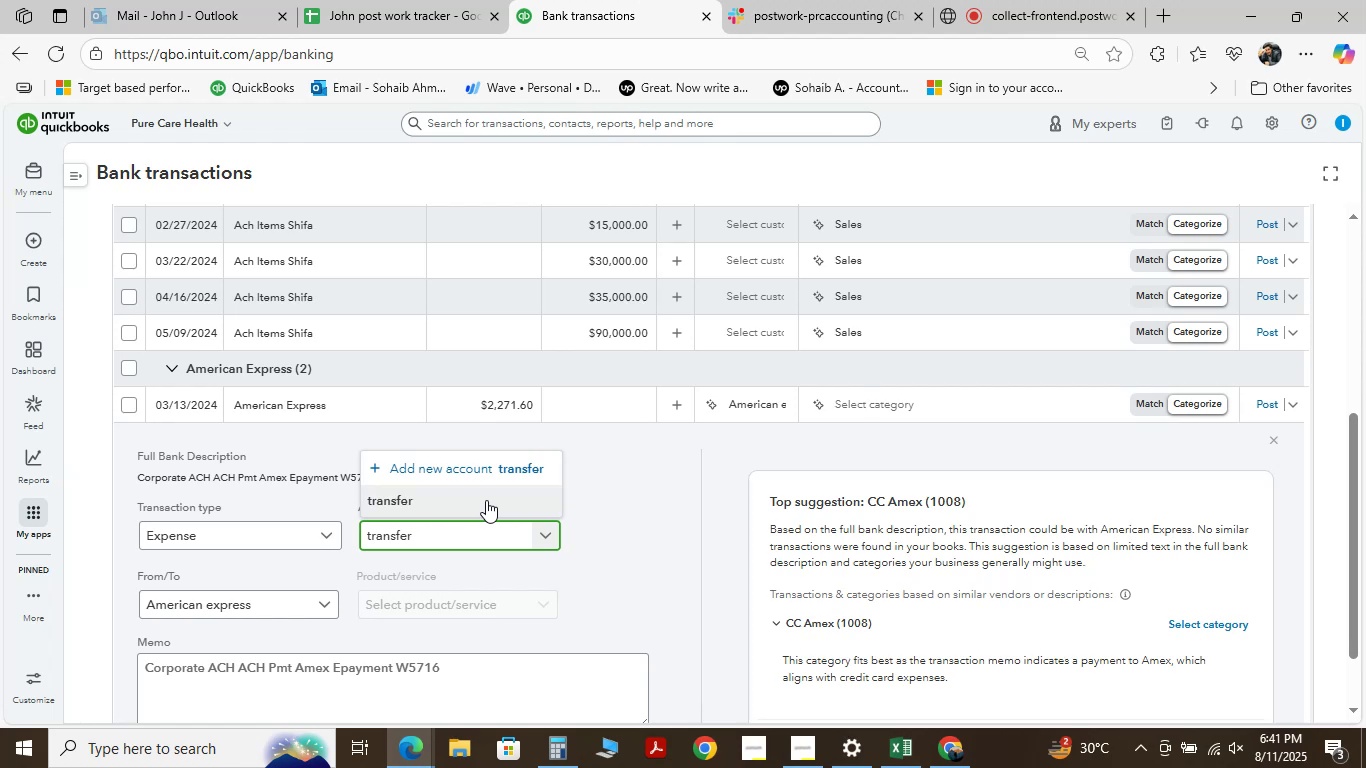 
left_click([486, 500])
 